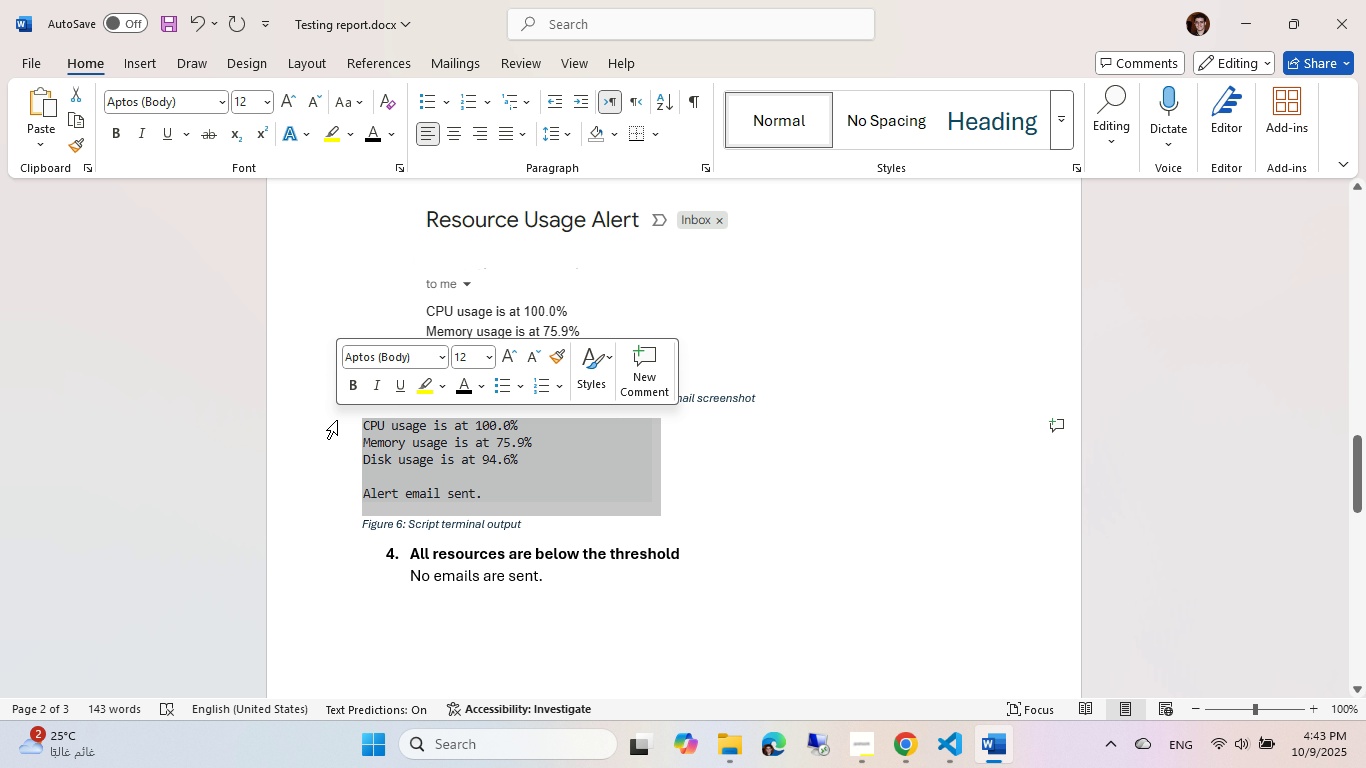 
key(Tab)
 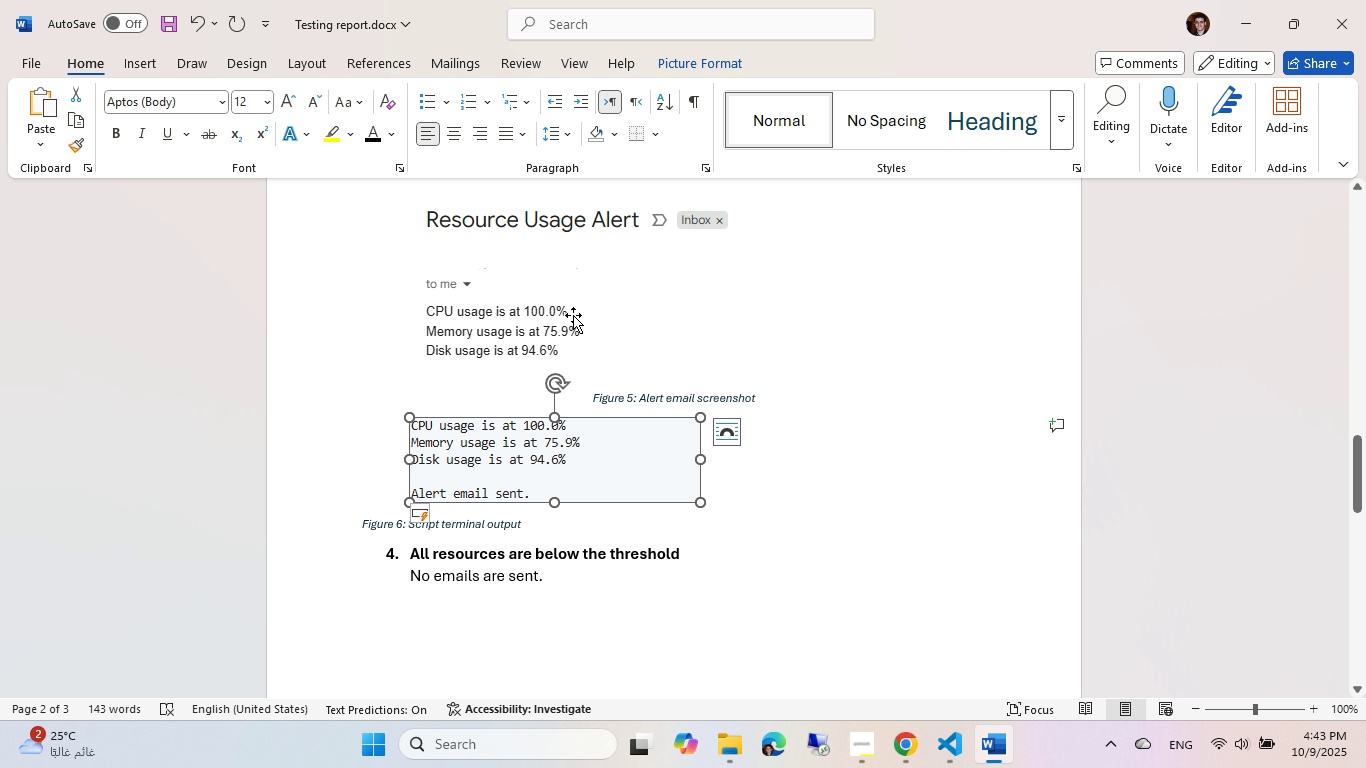 
left_click([573, 315])
 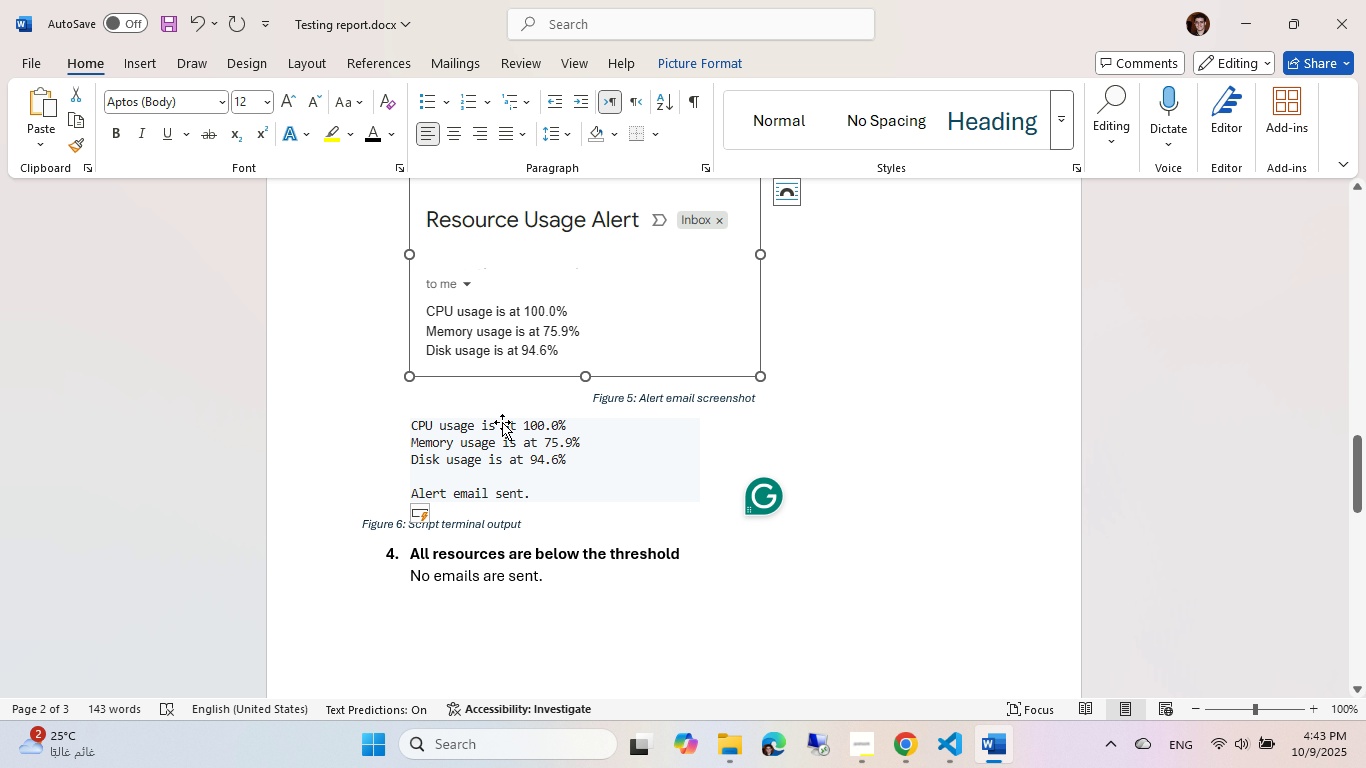 
scroll: coordinate [502, 422], scroll_direction: up, amount: 4.0
 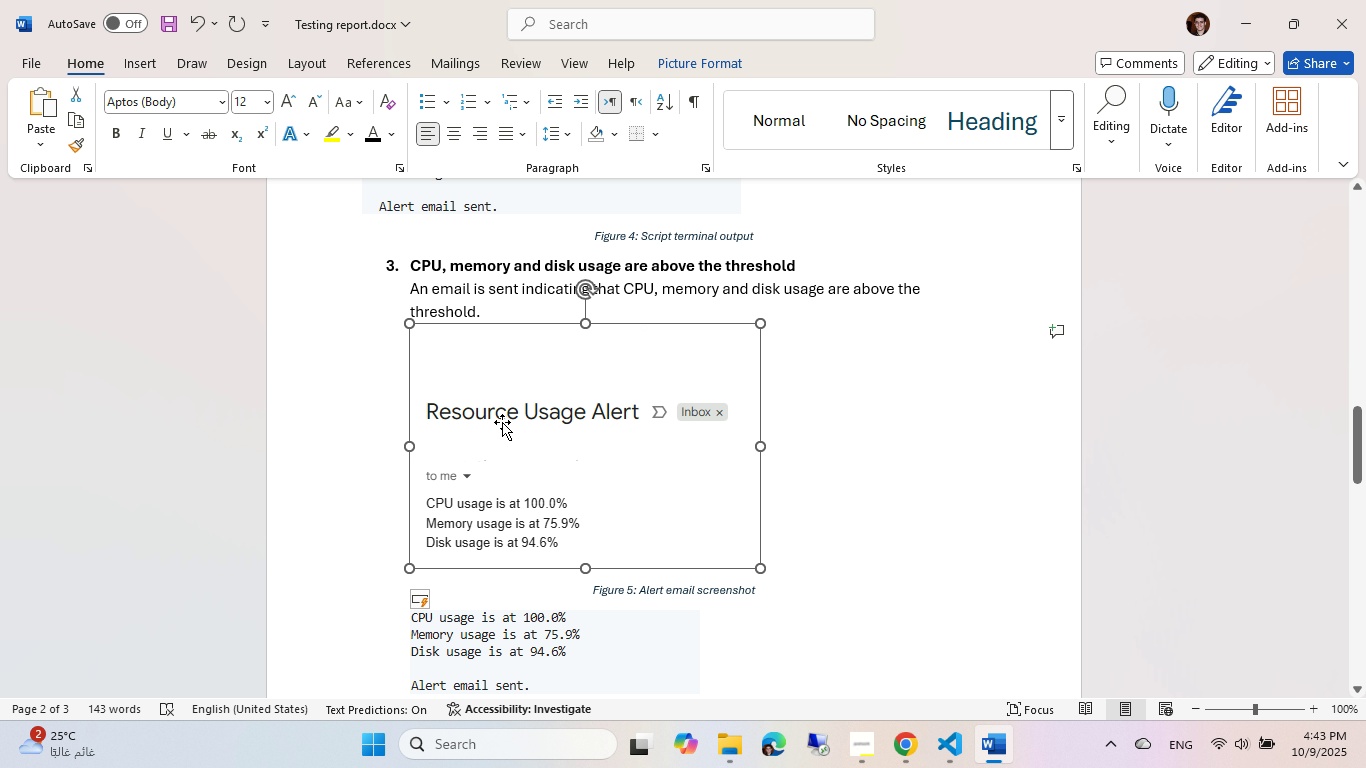 
scroll: coordinate [502, 422], scroll_direction: down, amount: 7.0
 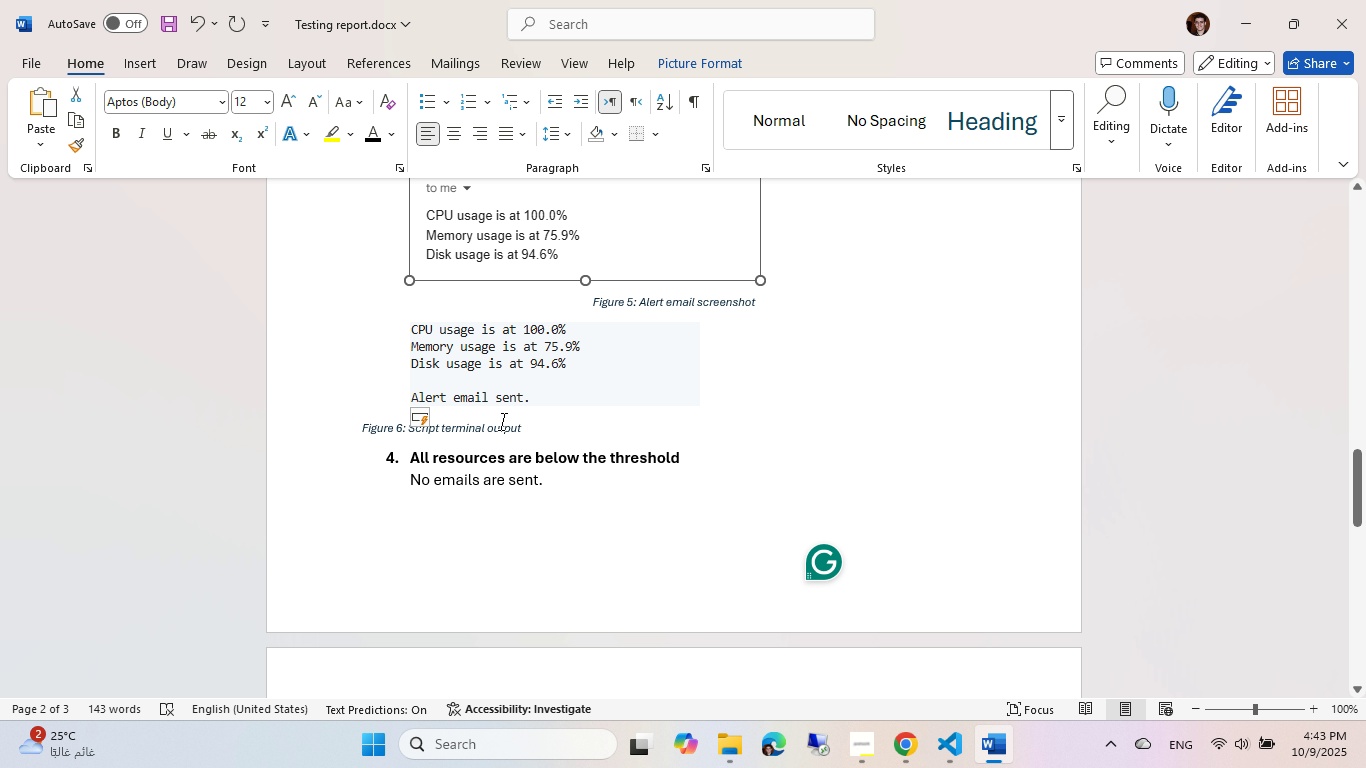 
scroll: coordinate [502, 422], scroll_direction: up, amount: 5.0
 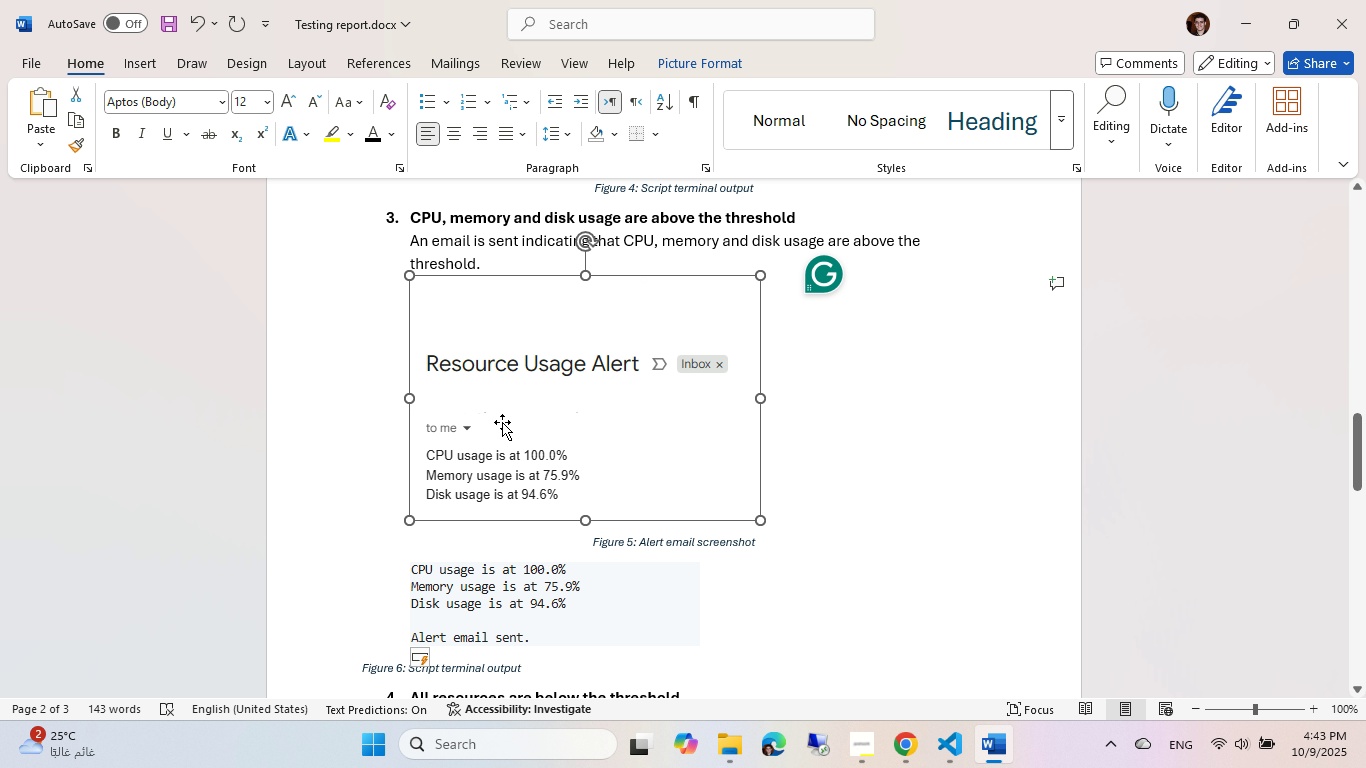 
scroll: coordinate [502, 422], scroll_direction: down, amount: 9.0
 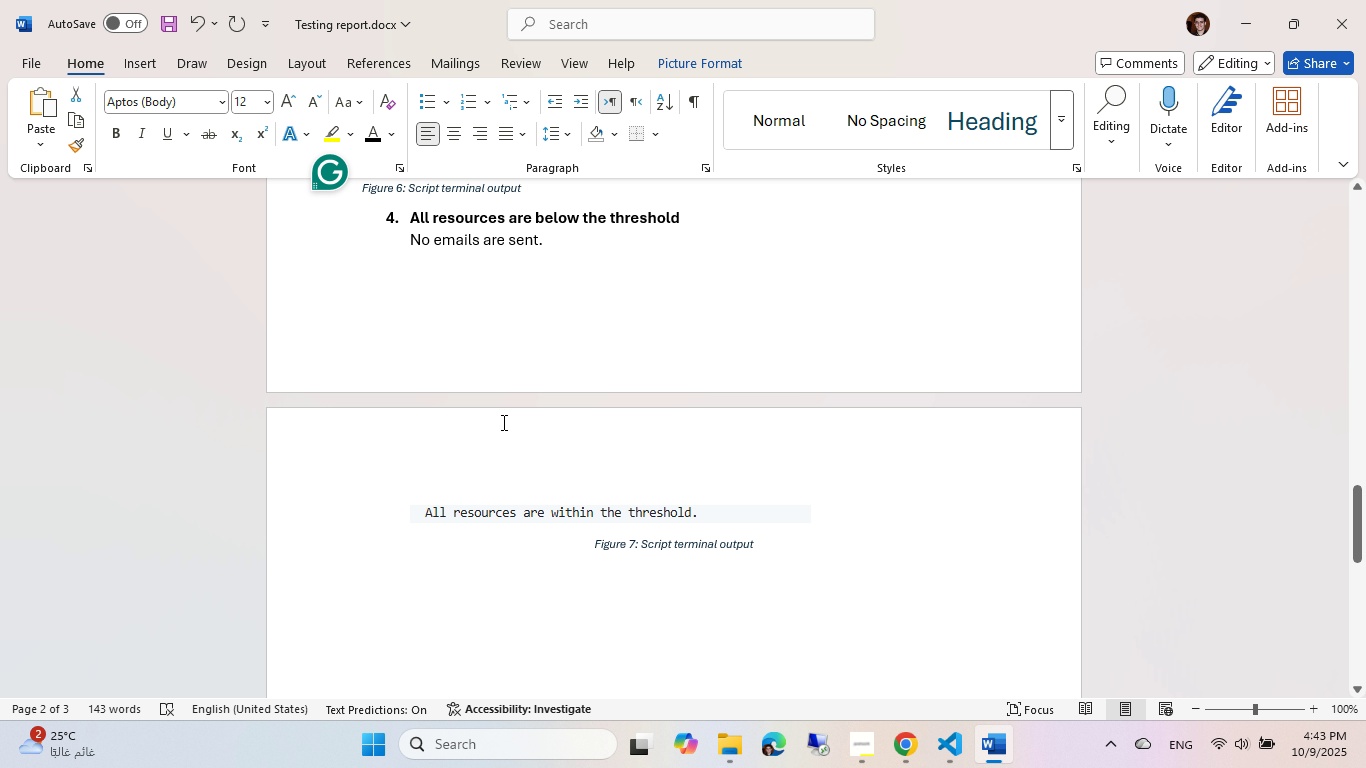 
scroll: coordinate [502, 422], scroll_direction: up, amount: 16.0
 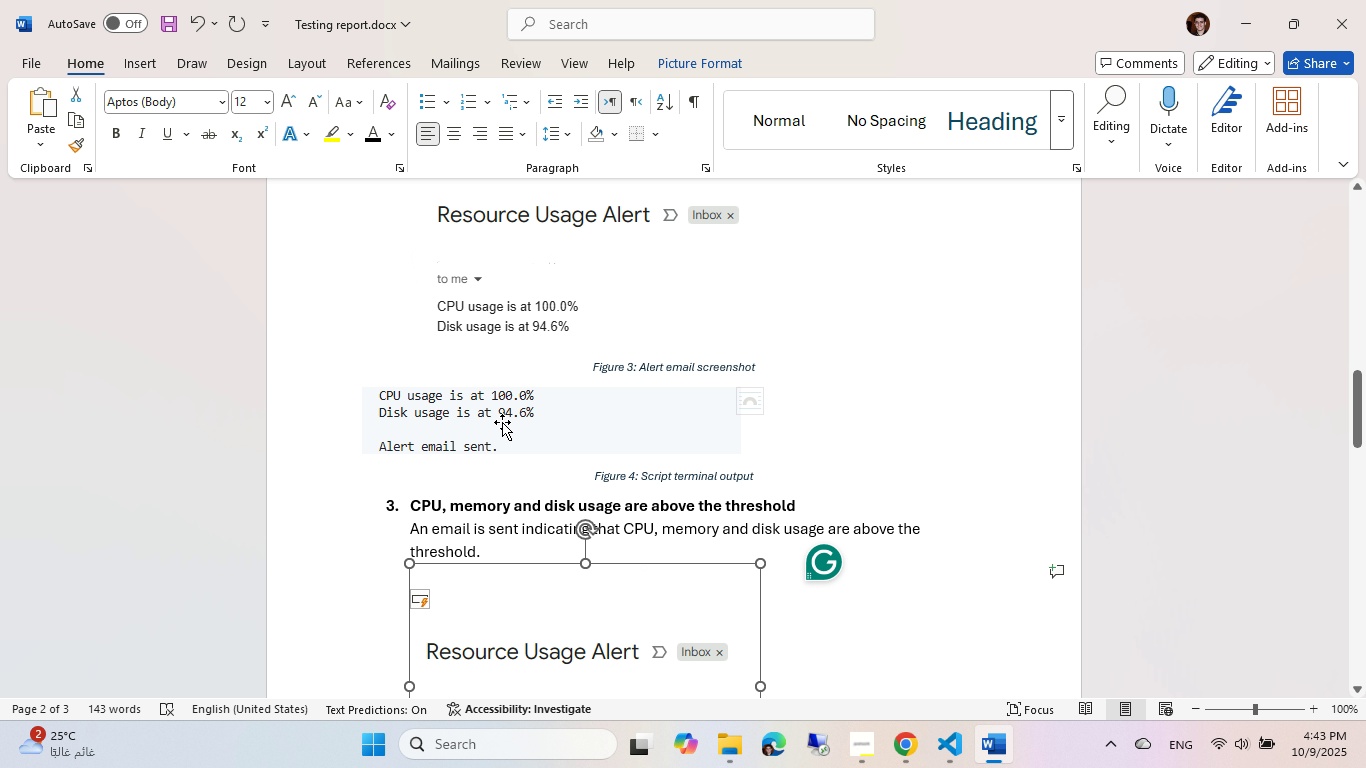 
left_click([502, 422])
 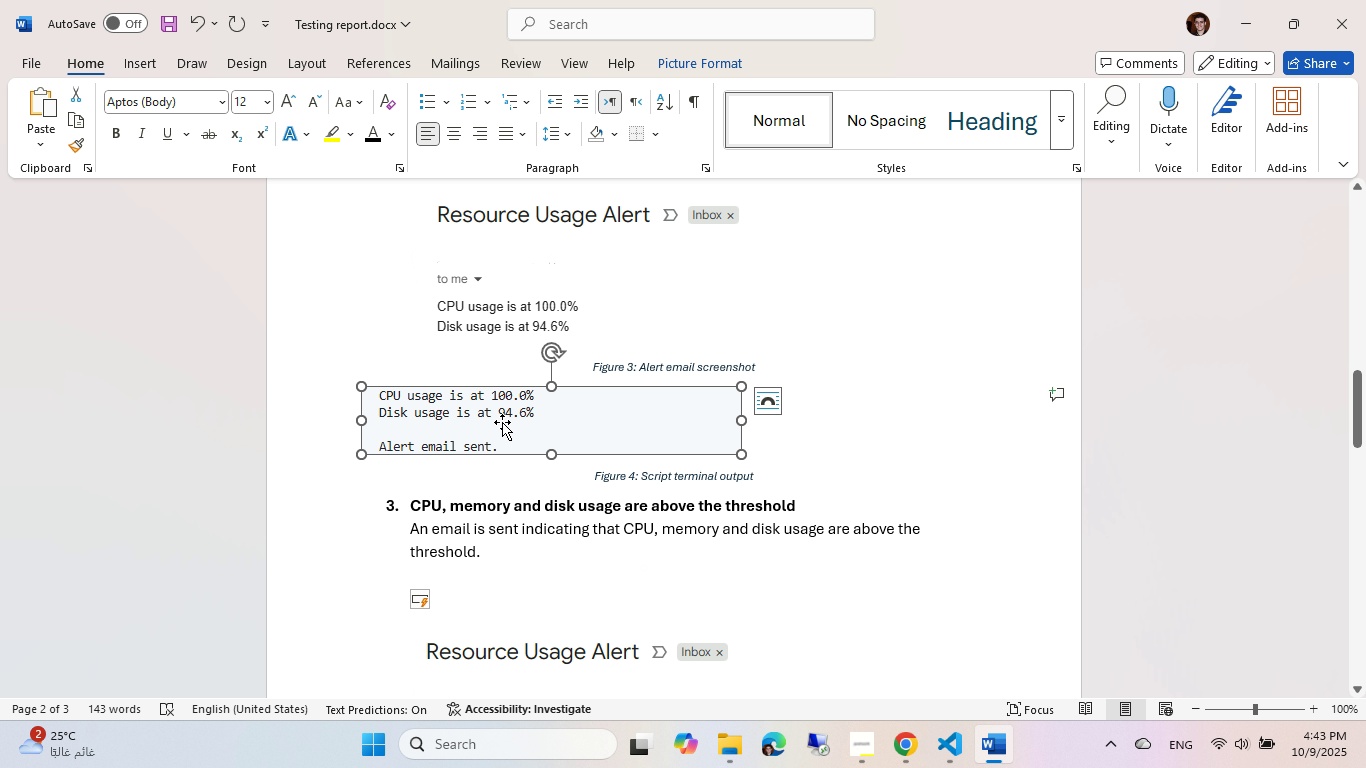 
key(Tab)
 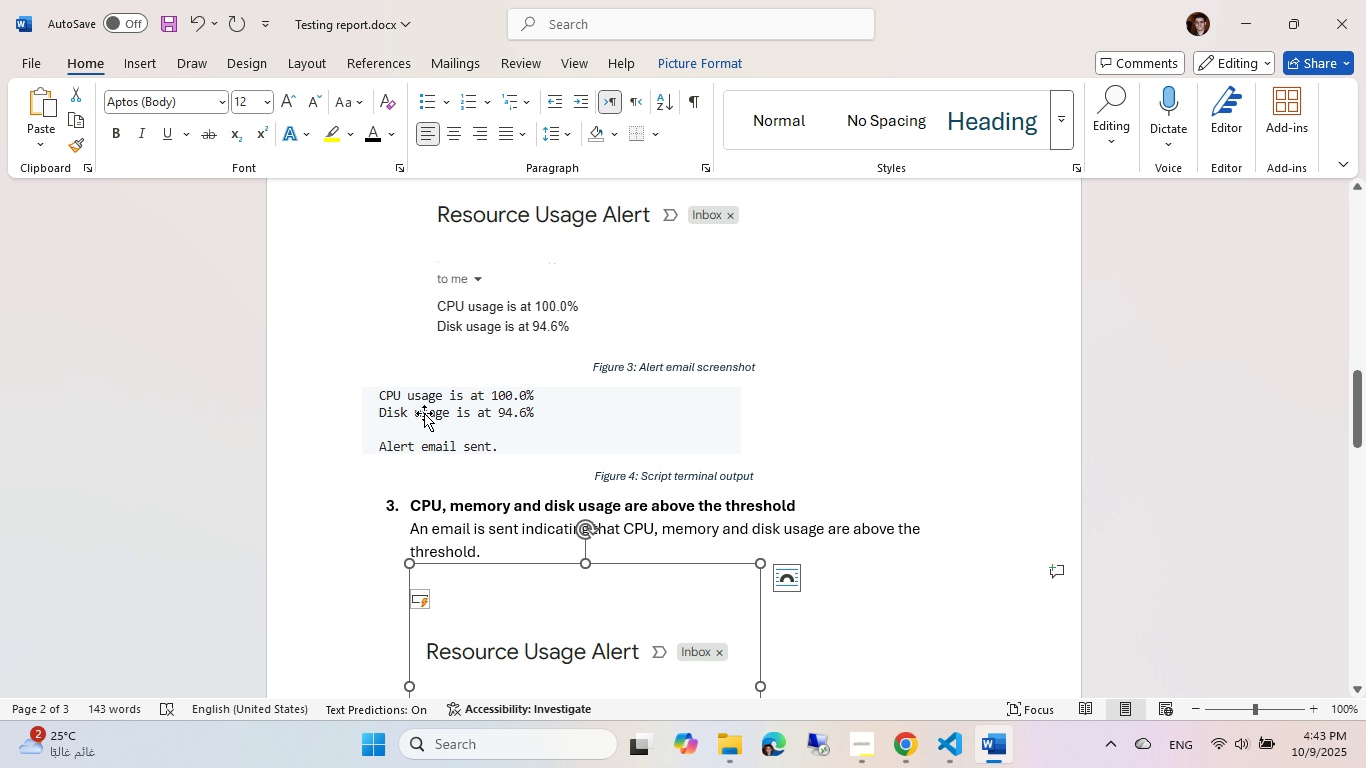 
left_click([387, 406])
 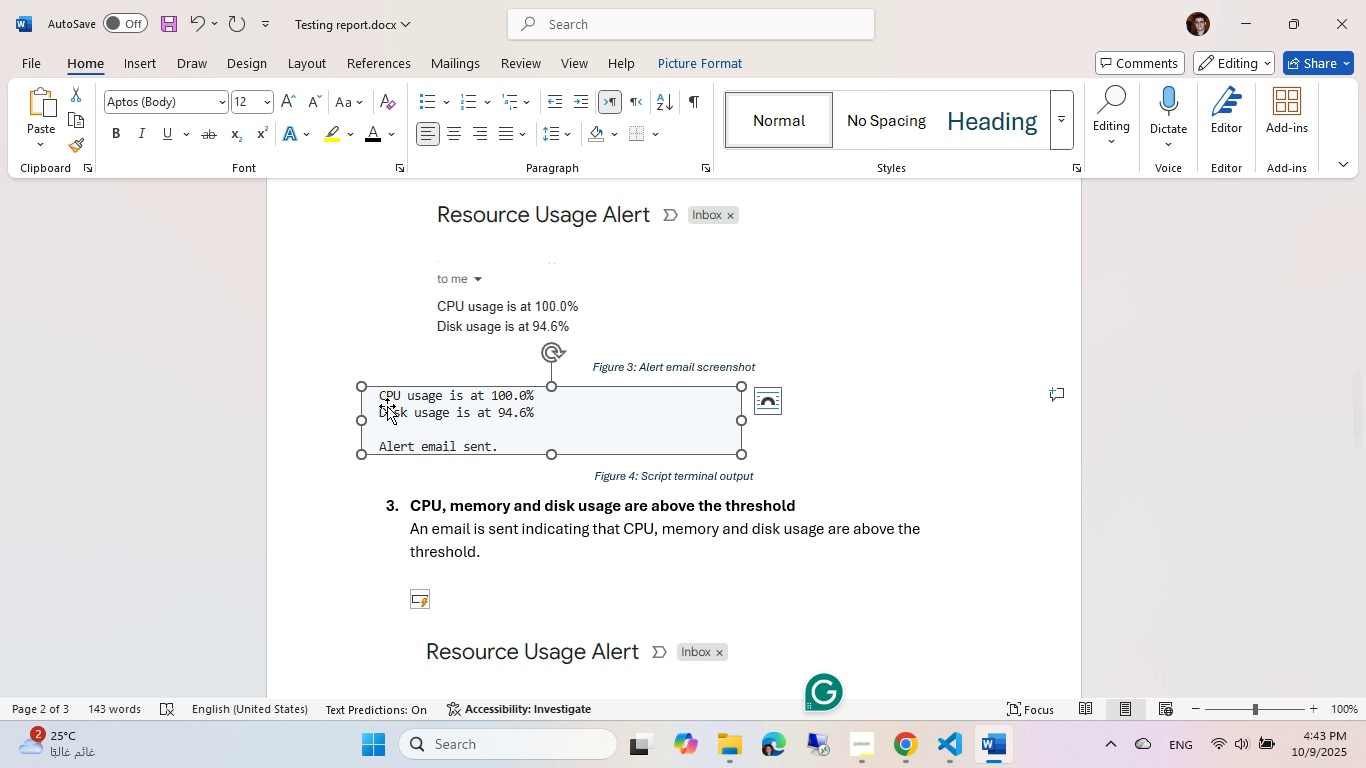 
key(Tab)
 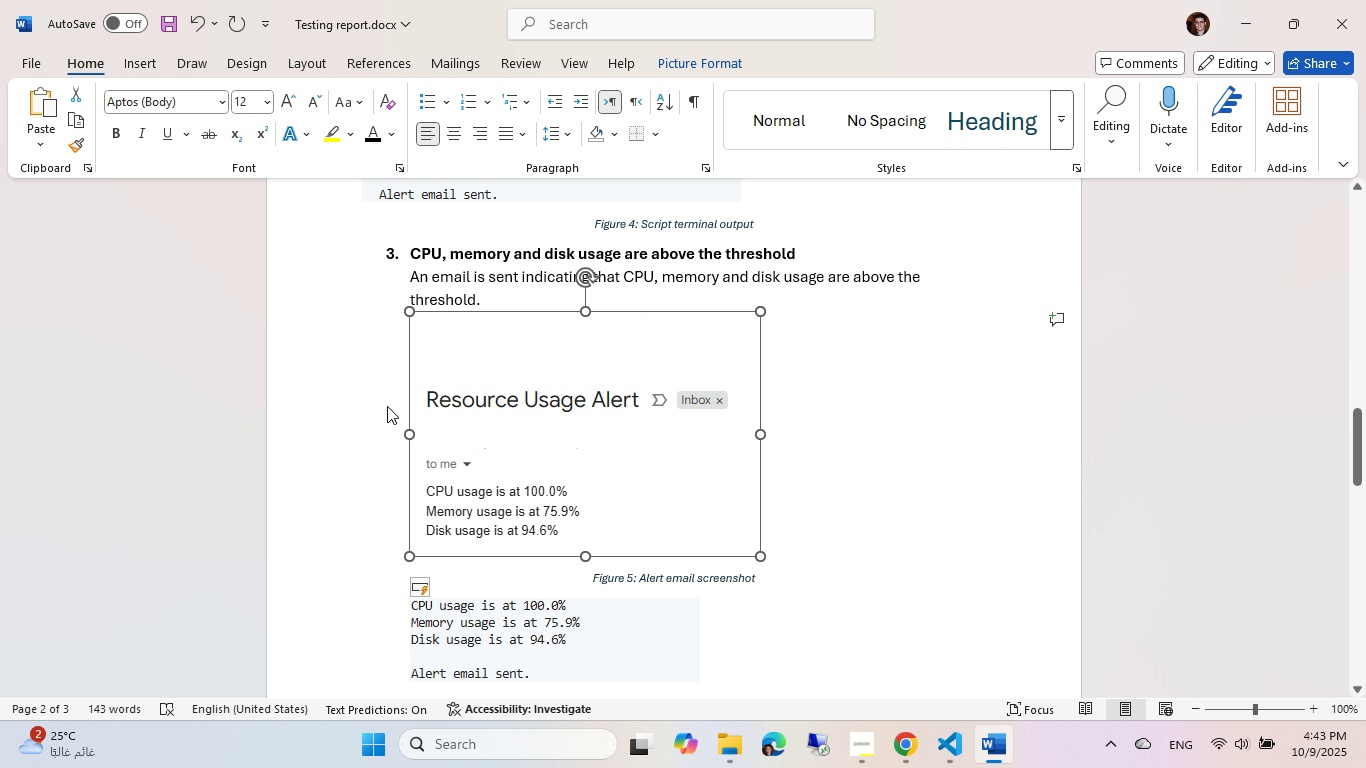 
scroll: coordinate [387, 406], scroll_direction: up, amount: 4.0
 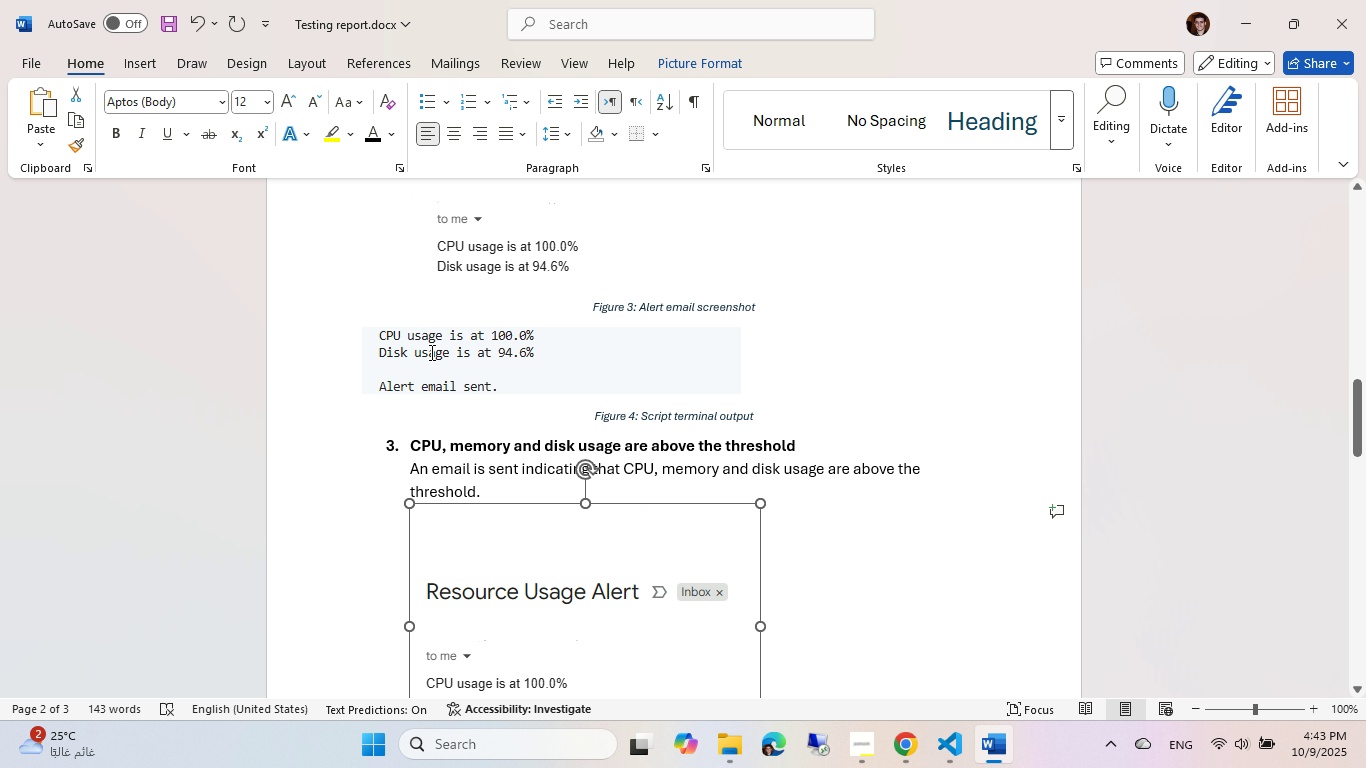 
left_click([430, 352])
 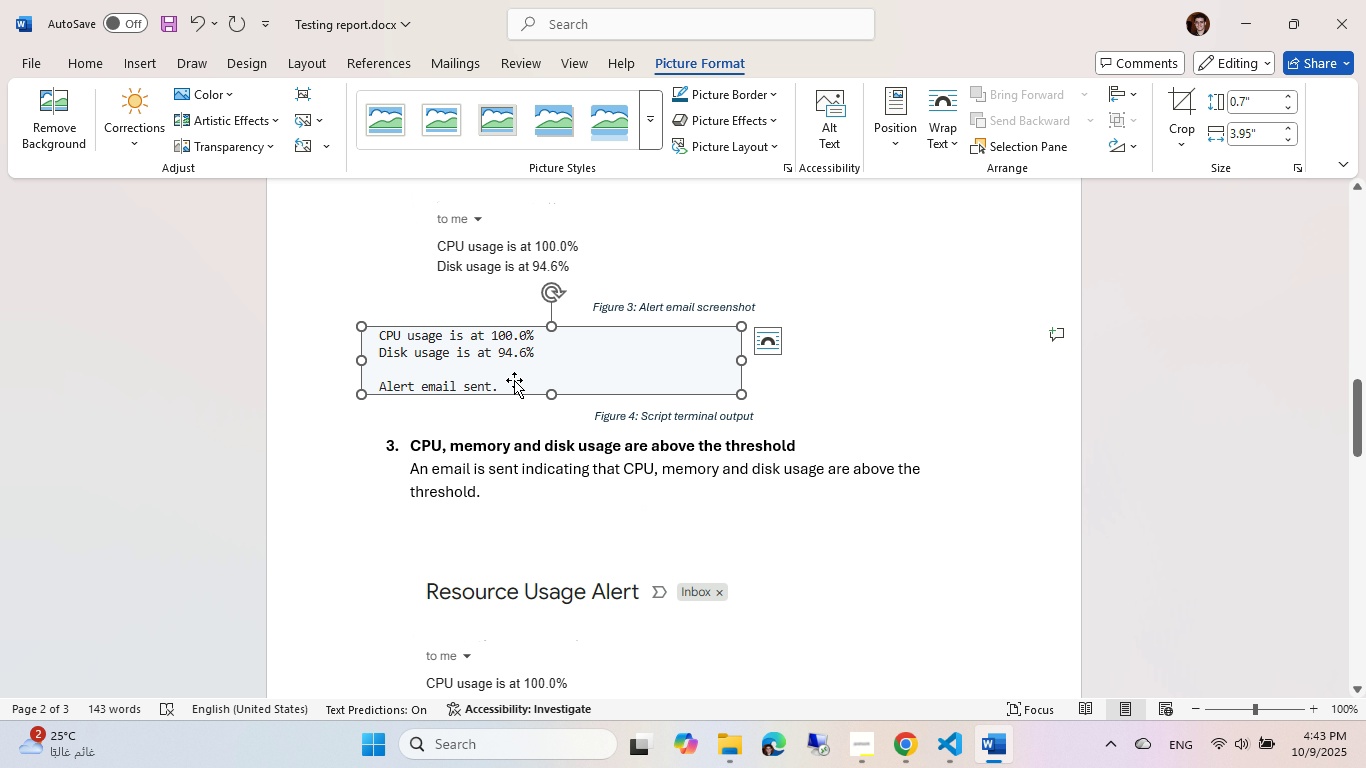 
key(Tab)
 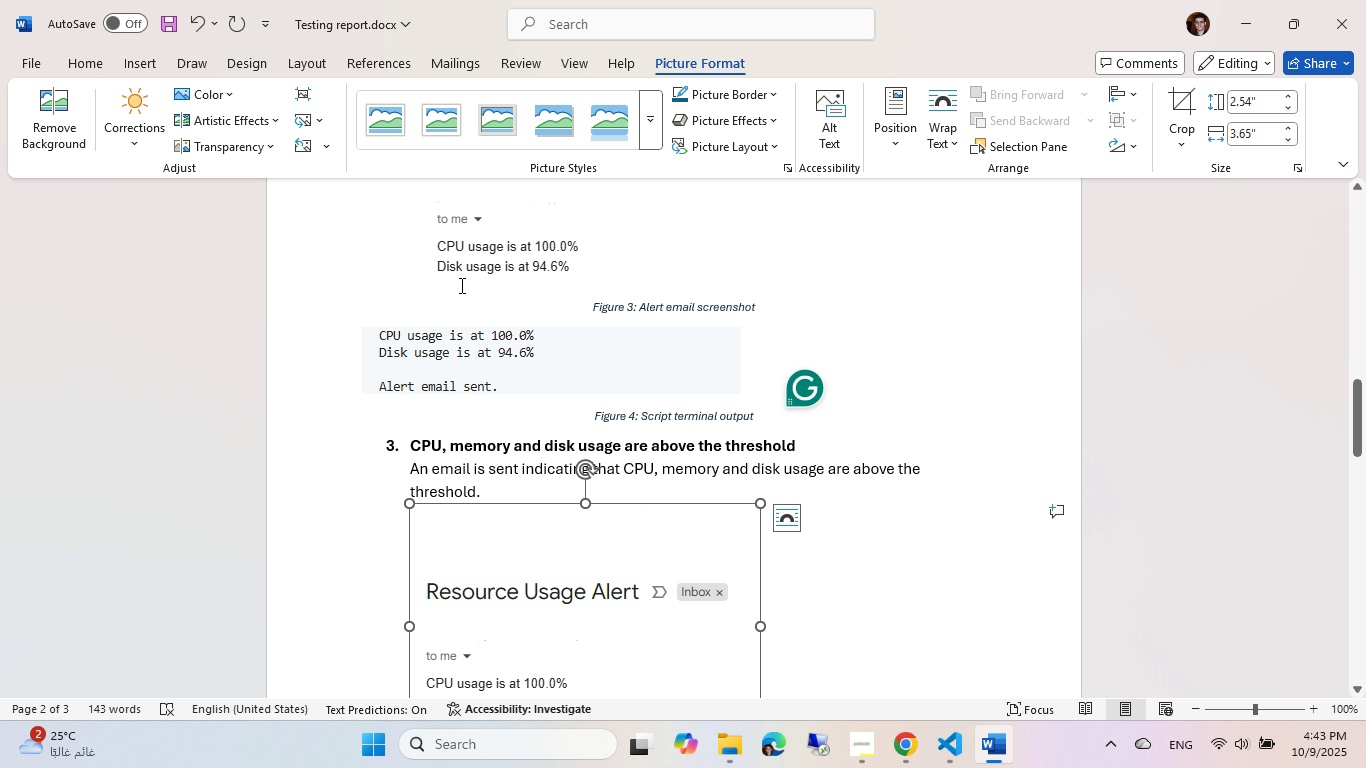 
left_click([460, 285])
 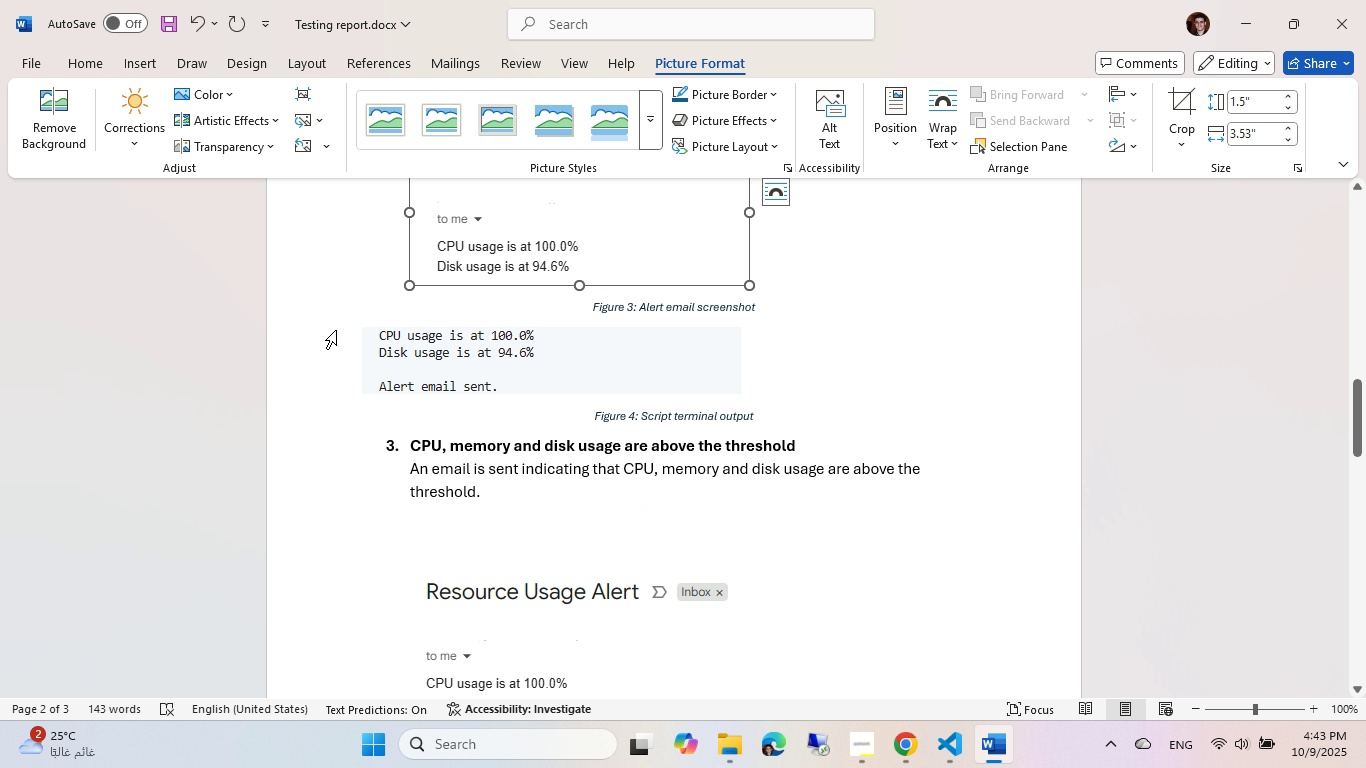 
left_click([334, 330])
 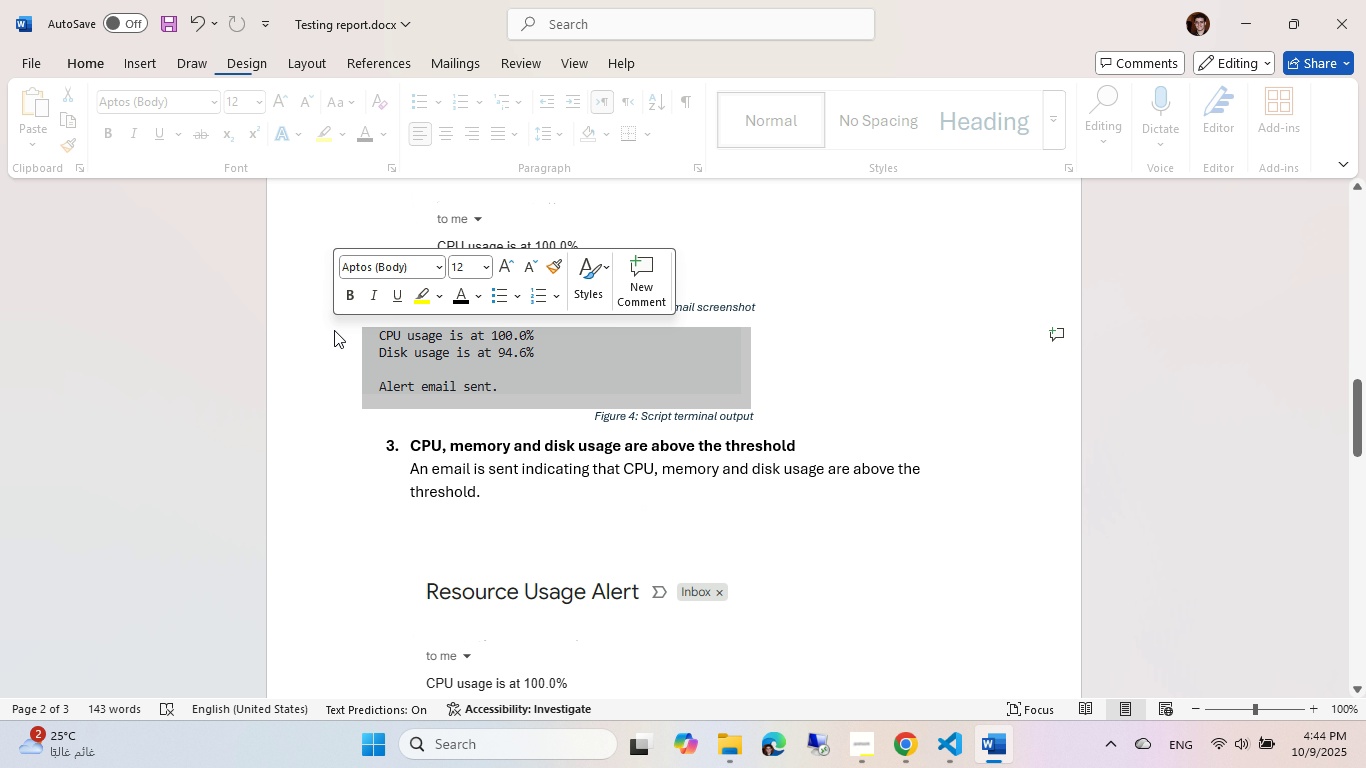 
key(Tab)
 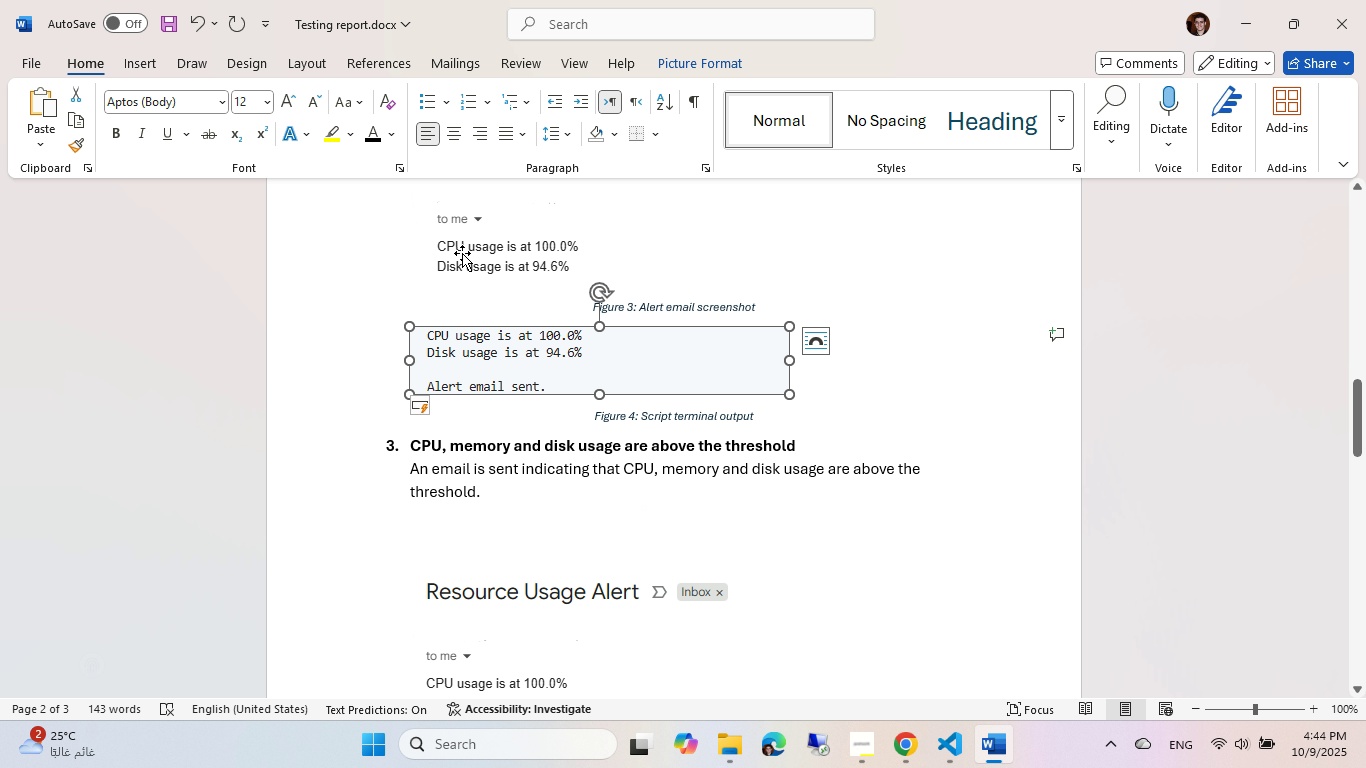 
left_click([462, 253])
 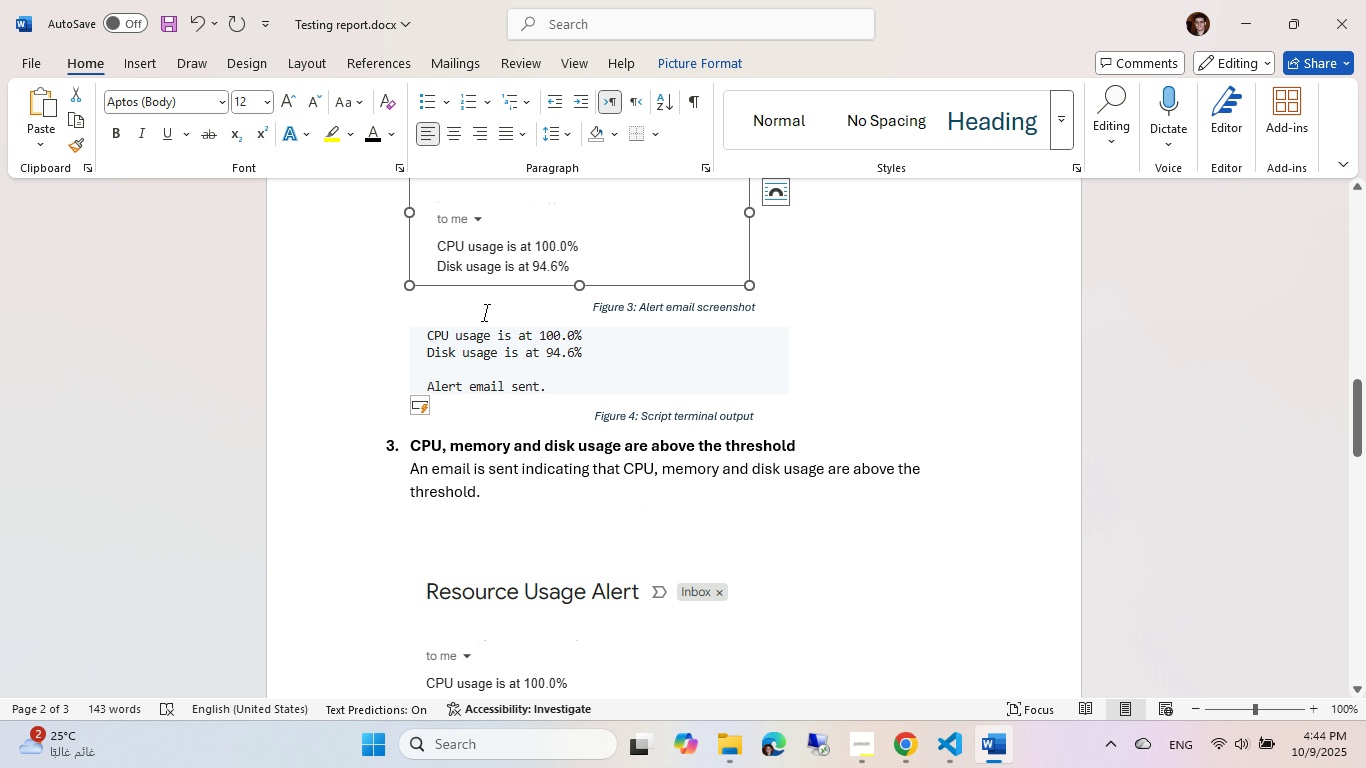 
scroll: coordinate [485, 313], scroll_direction: up, amount: 4.0
 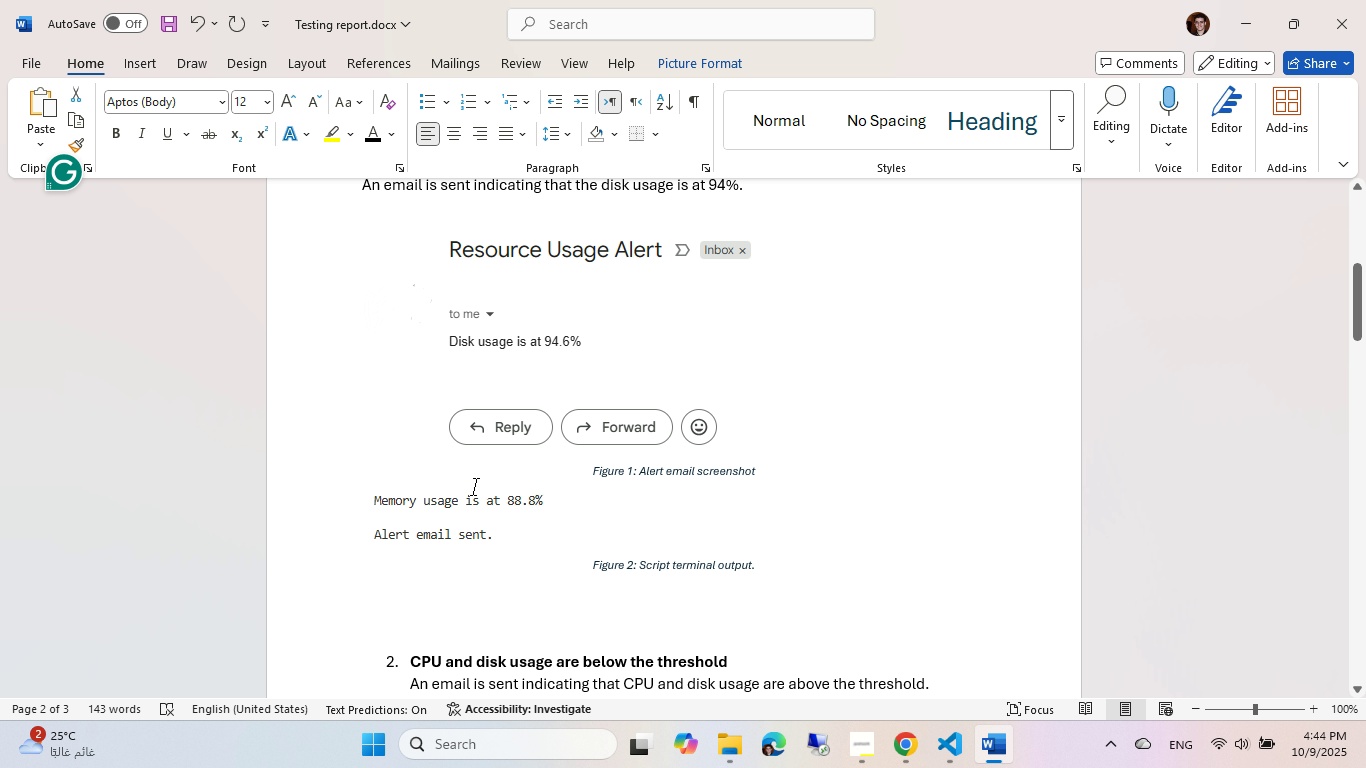 
left_click([457, 487])
 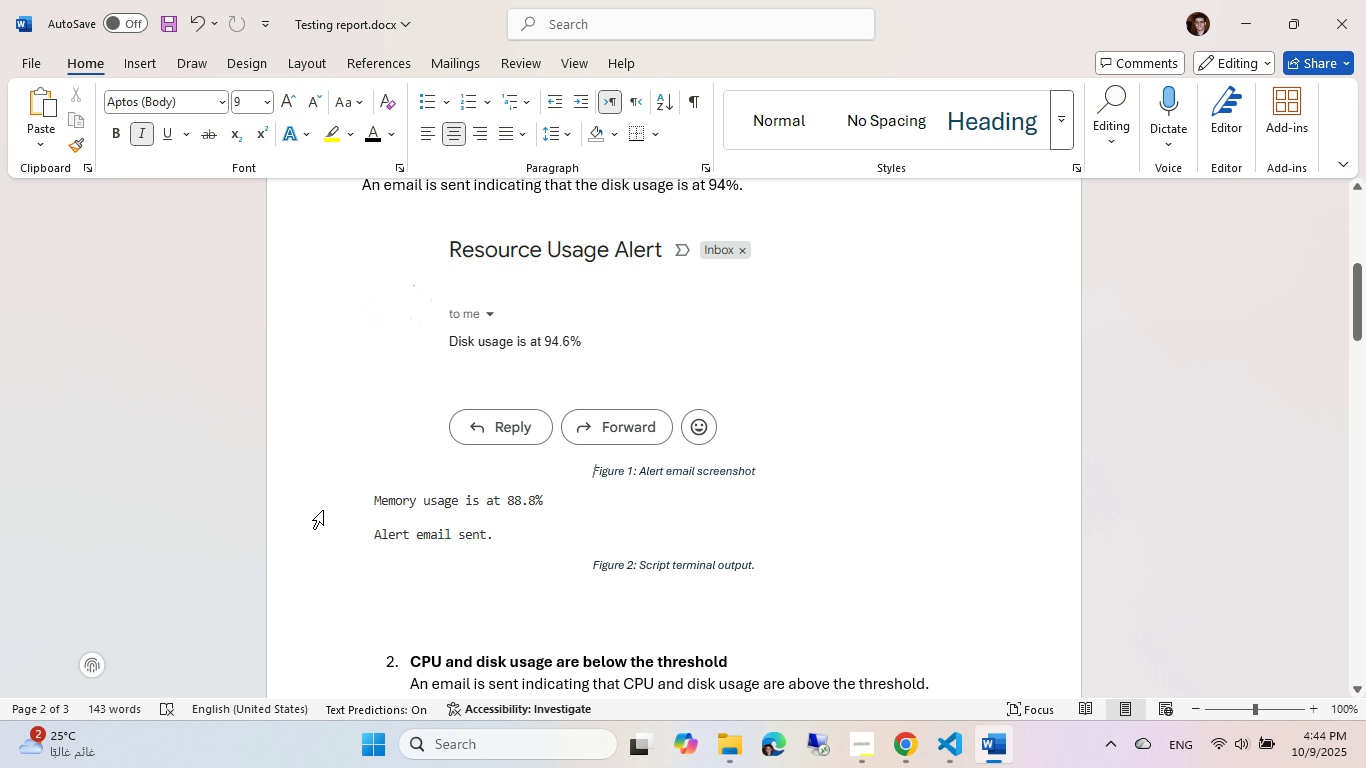 
left_click([299, 506])
 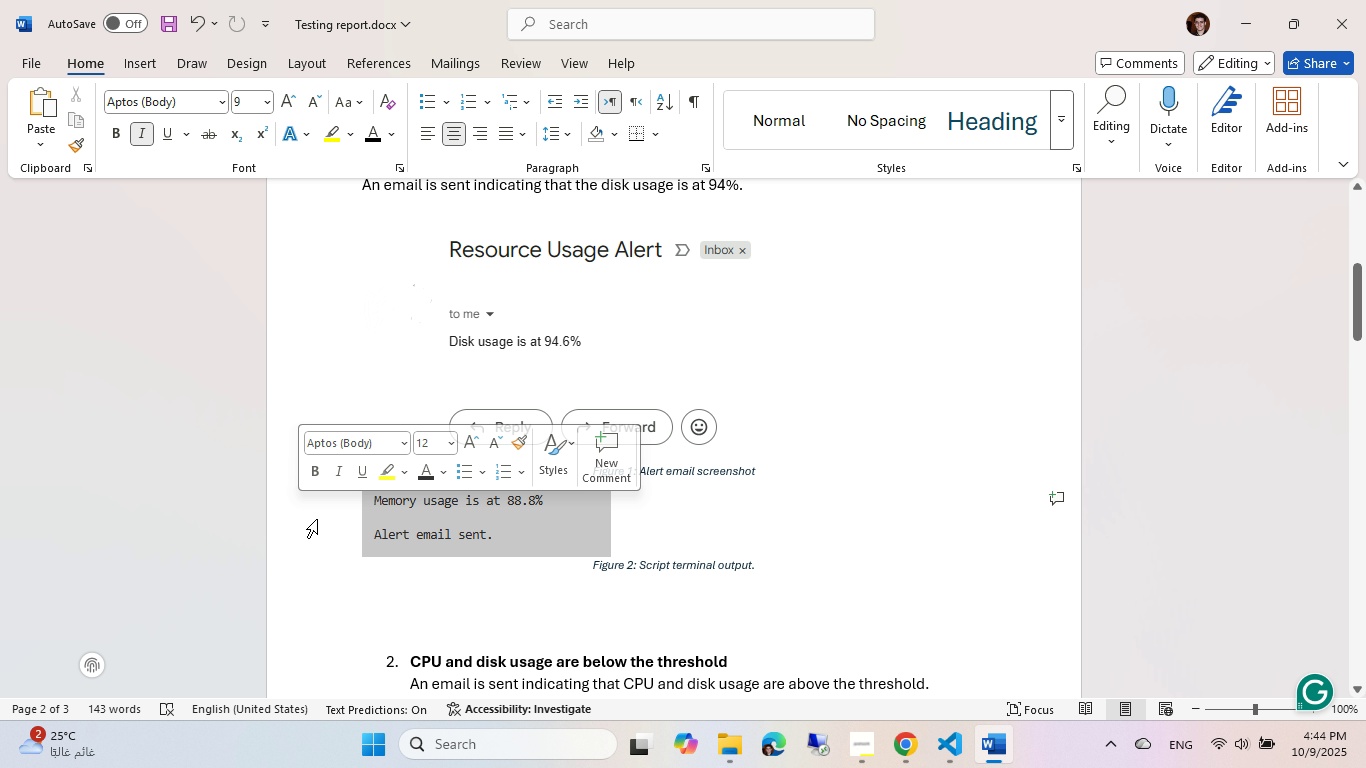 
key(Tab)
 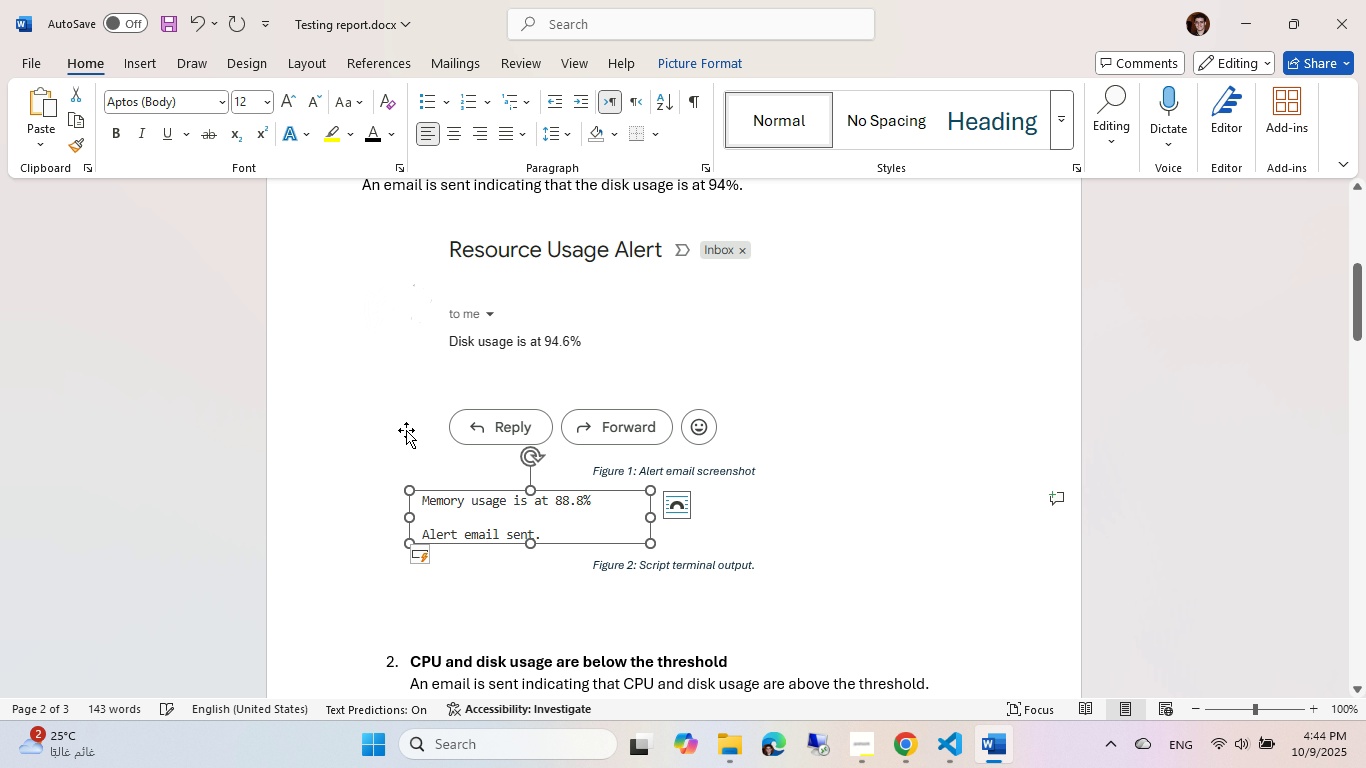 
scroll: coordinate [406, 430], scroll_direction: up, amount: 4.0
 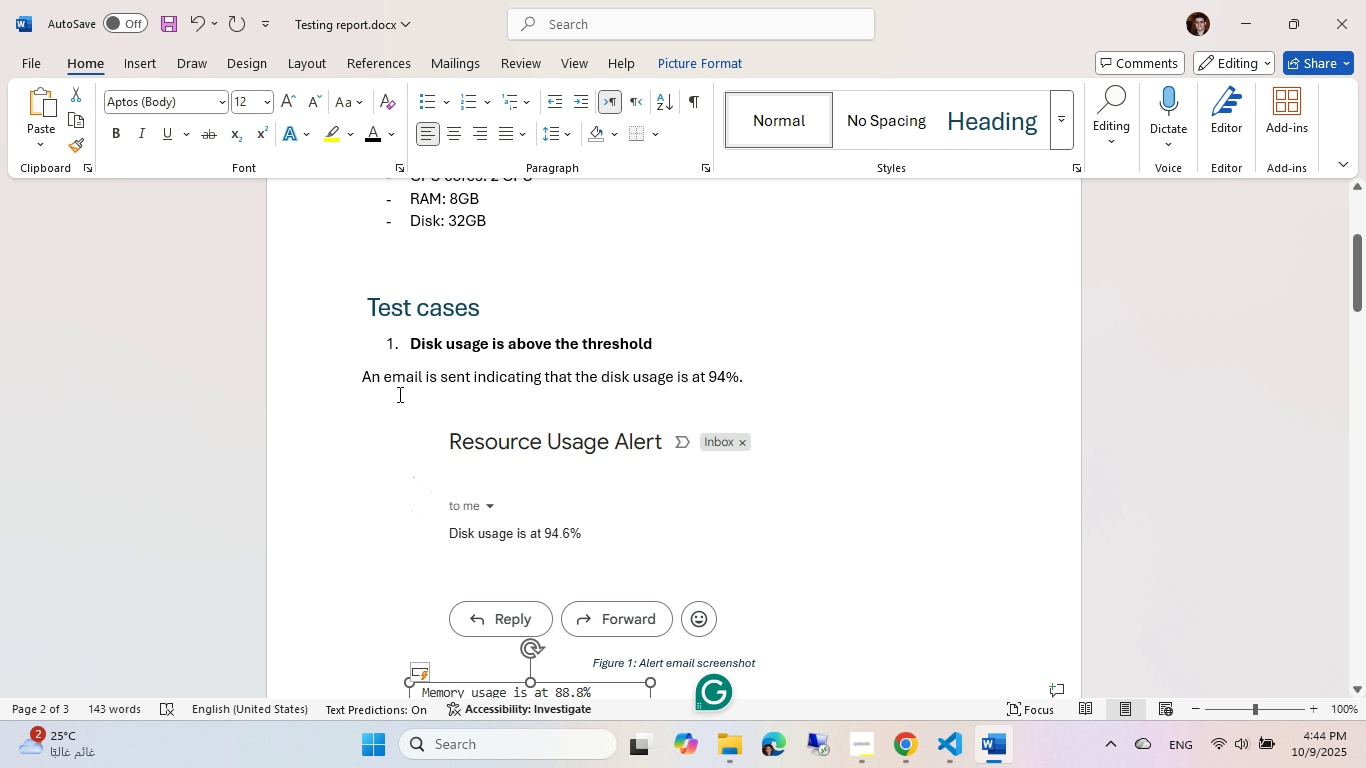 
left_click([362, 386])
 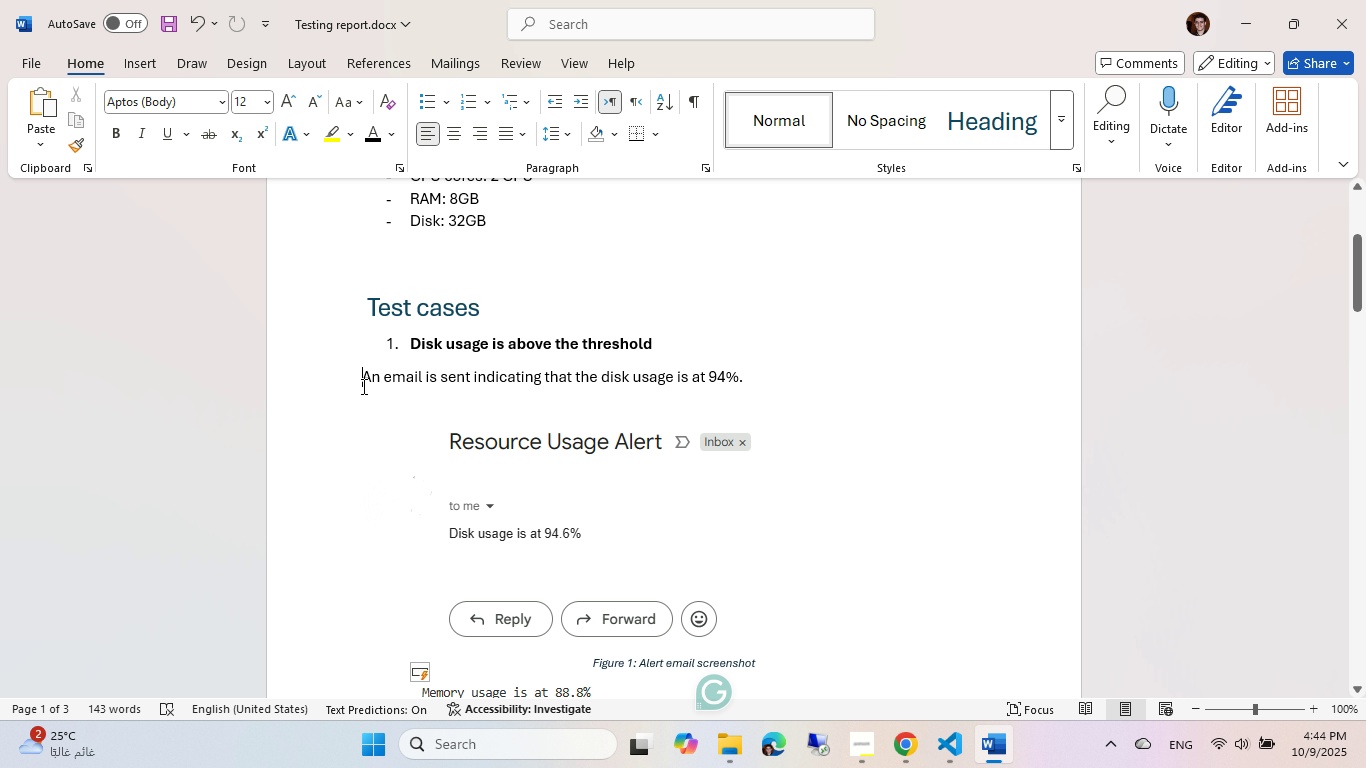 
key(Tab)
 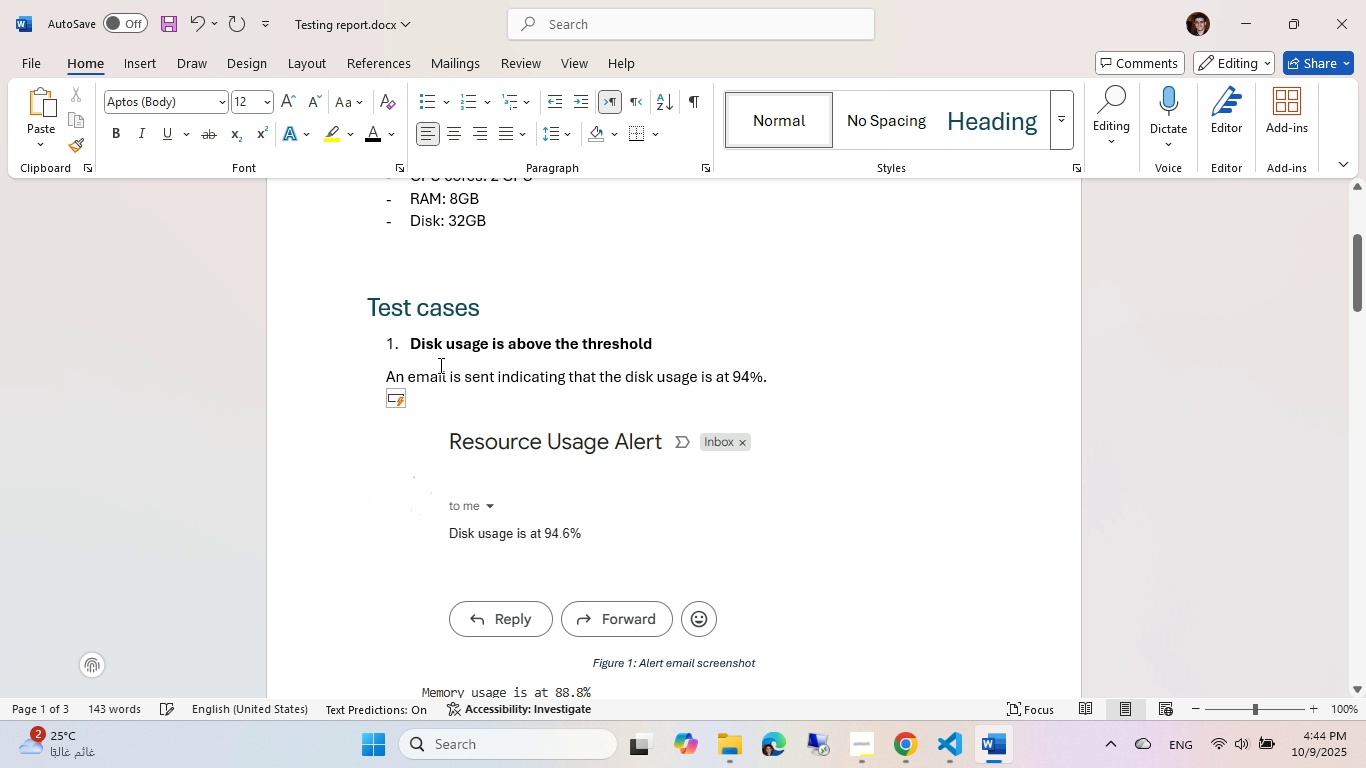 
key(Tab)
 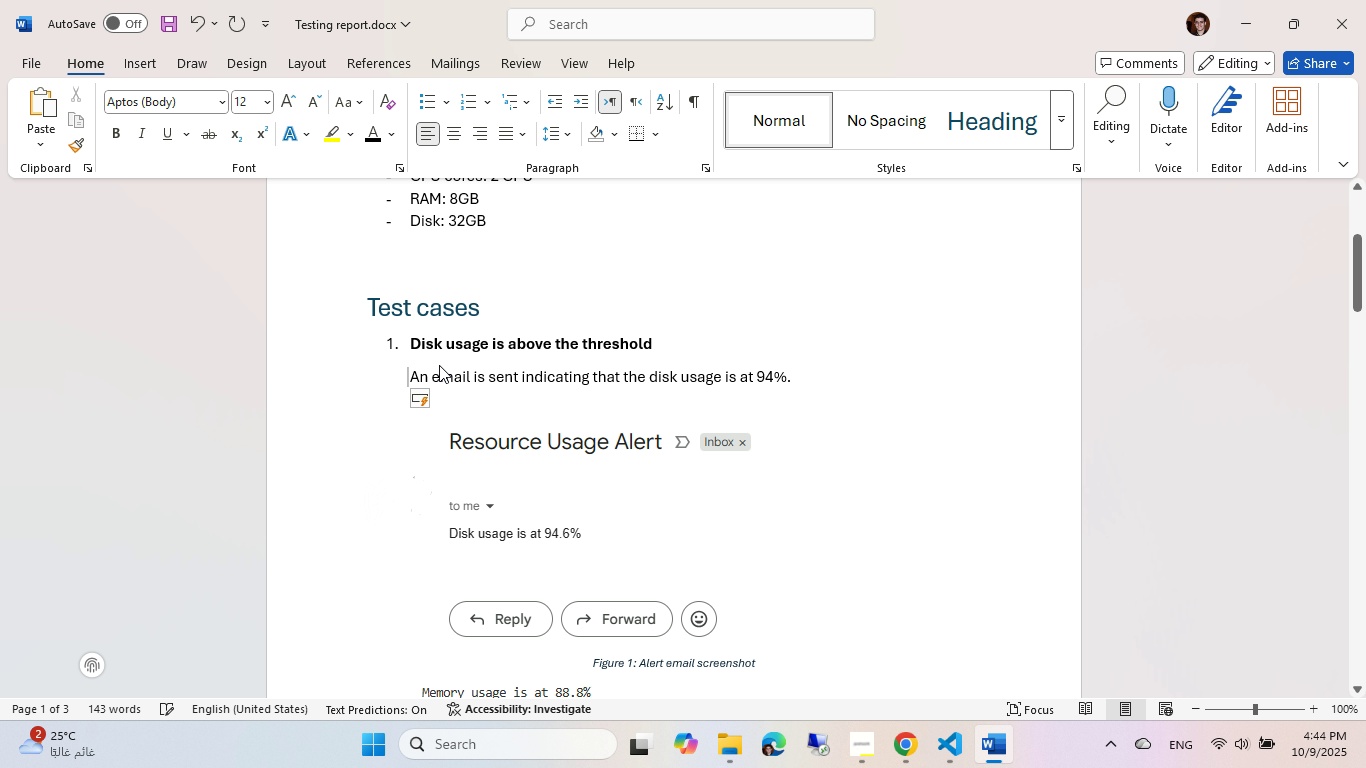 
key(Tab)
 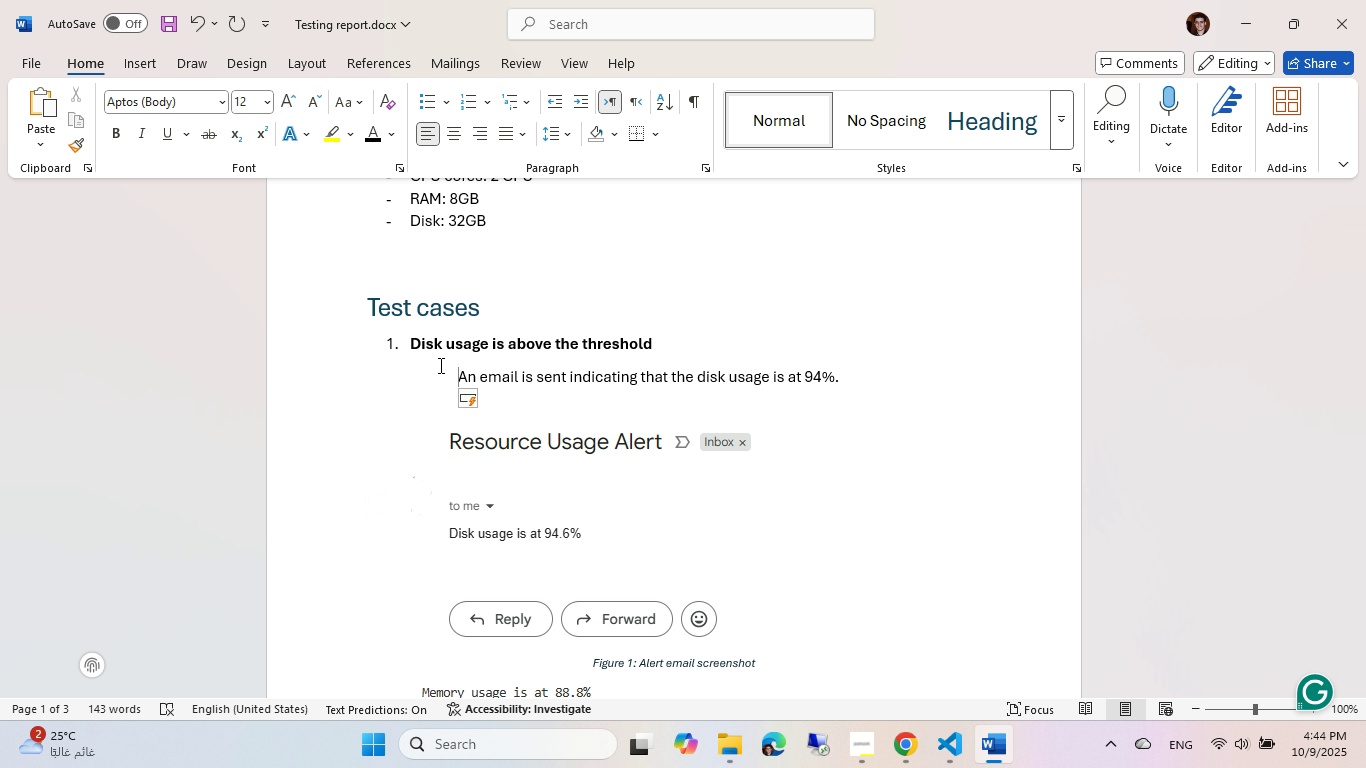 
key(Backspace)
 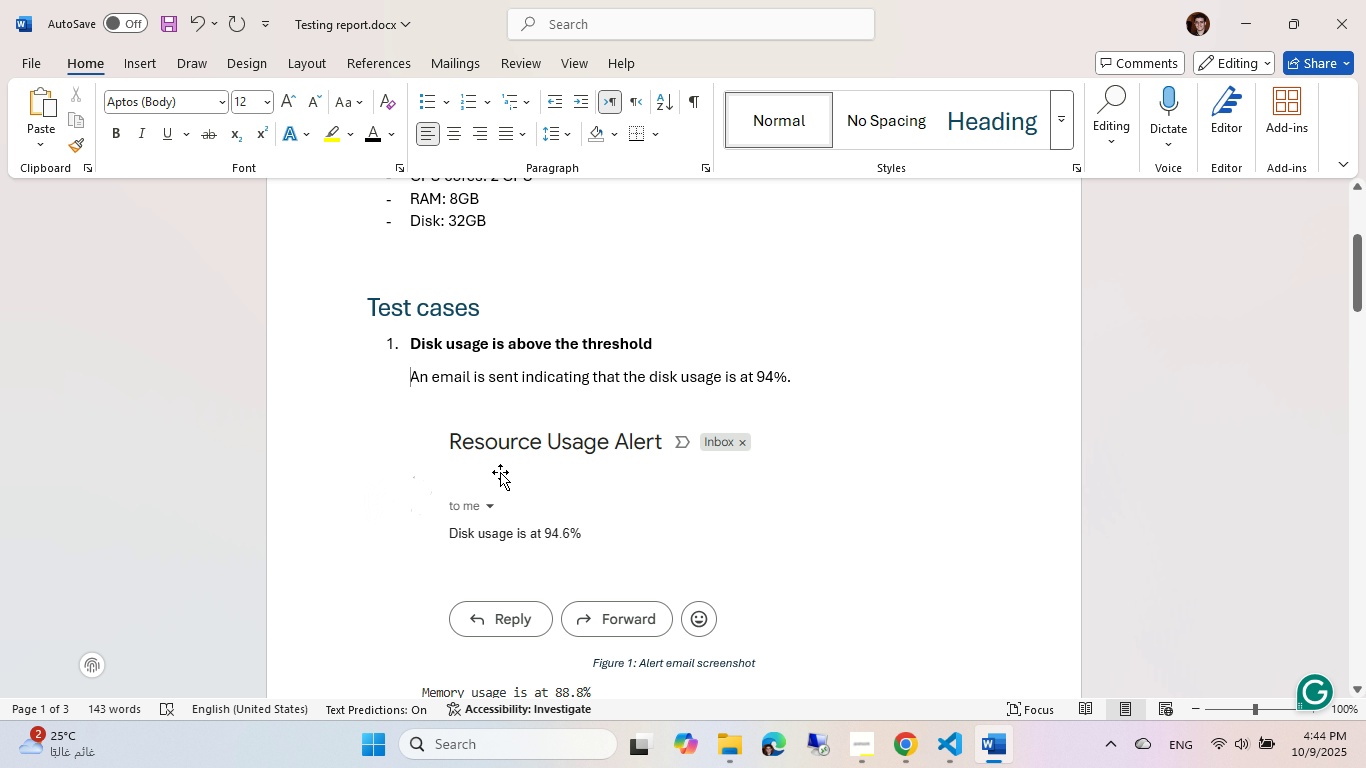 
left_click([537, 477])
 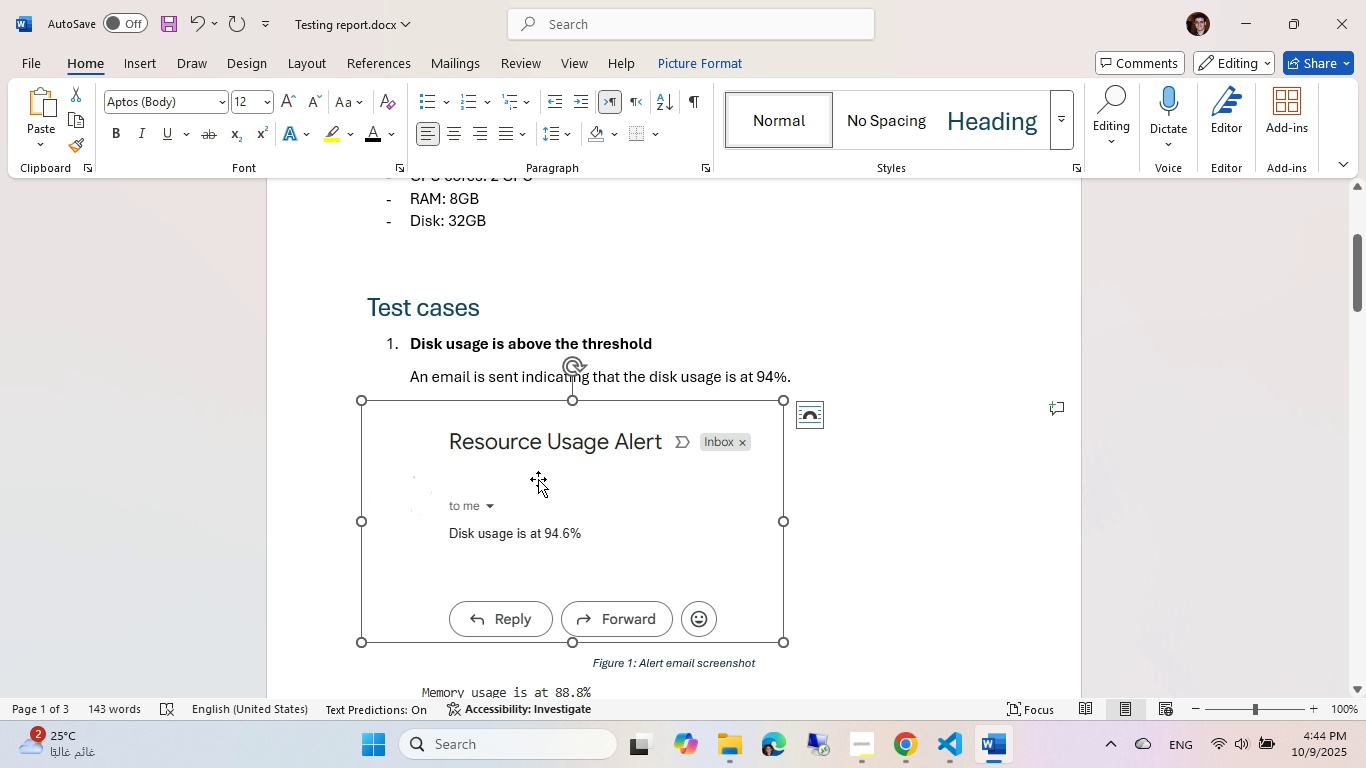 
scroll: coordinate [538, 479], scroll_direction: down, amount: 1.0
 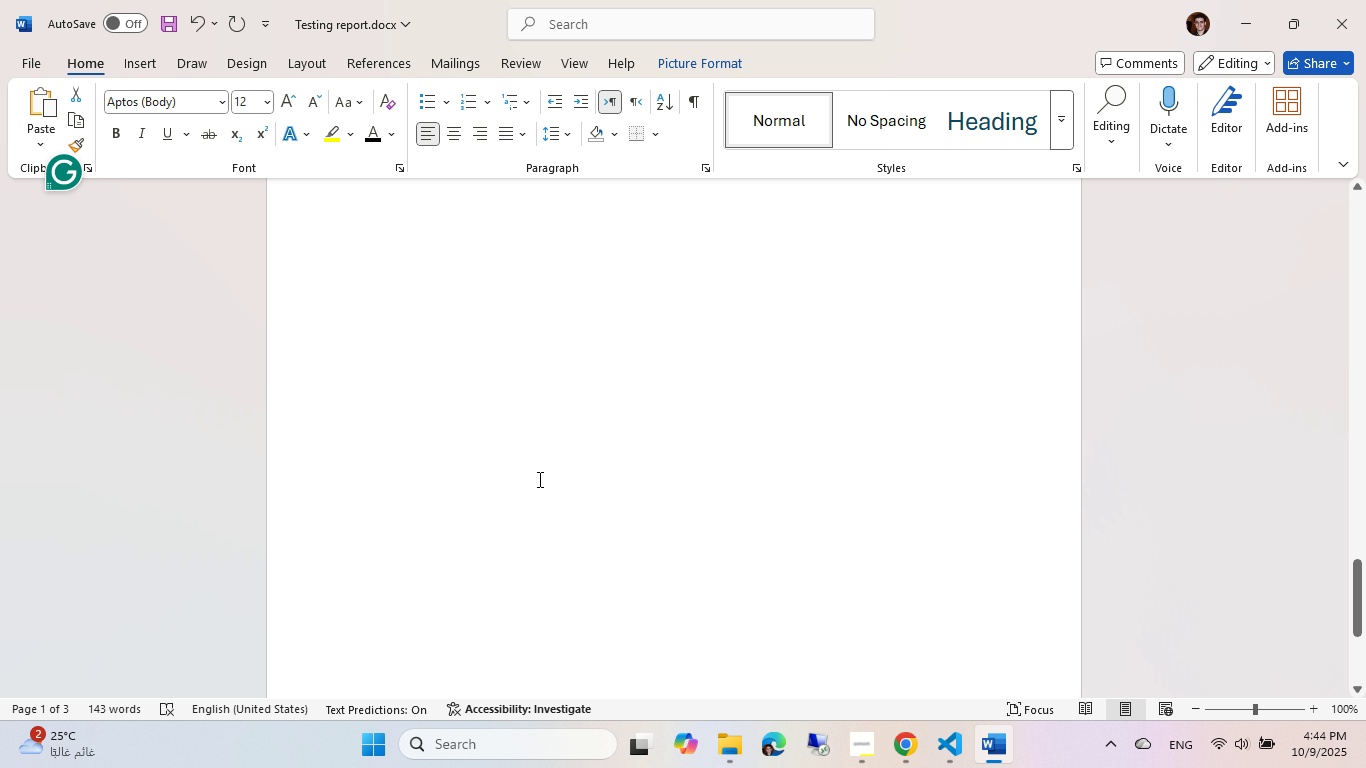 
scroll: coordinate [538, 479], scroll_direction: up, amount: 44.0
 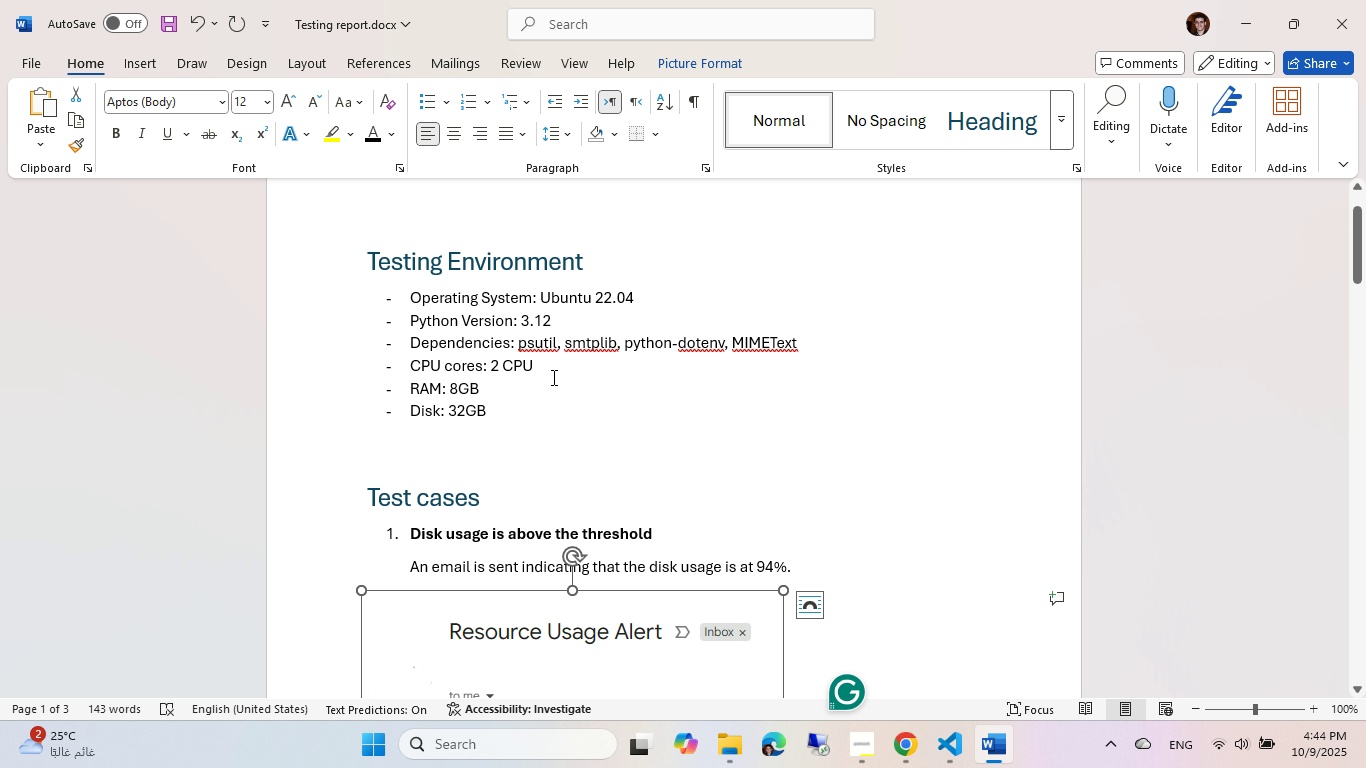 
scroll: coordinate [555, 387], scroll_direction: down, amount: 6.0
 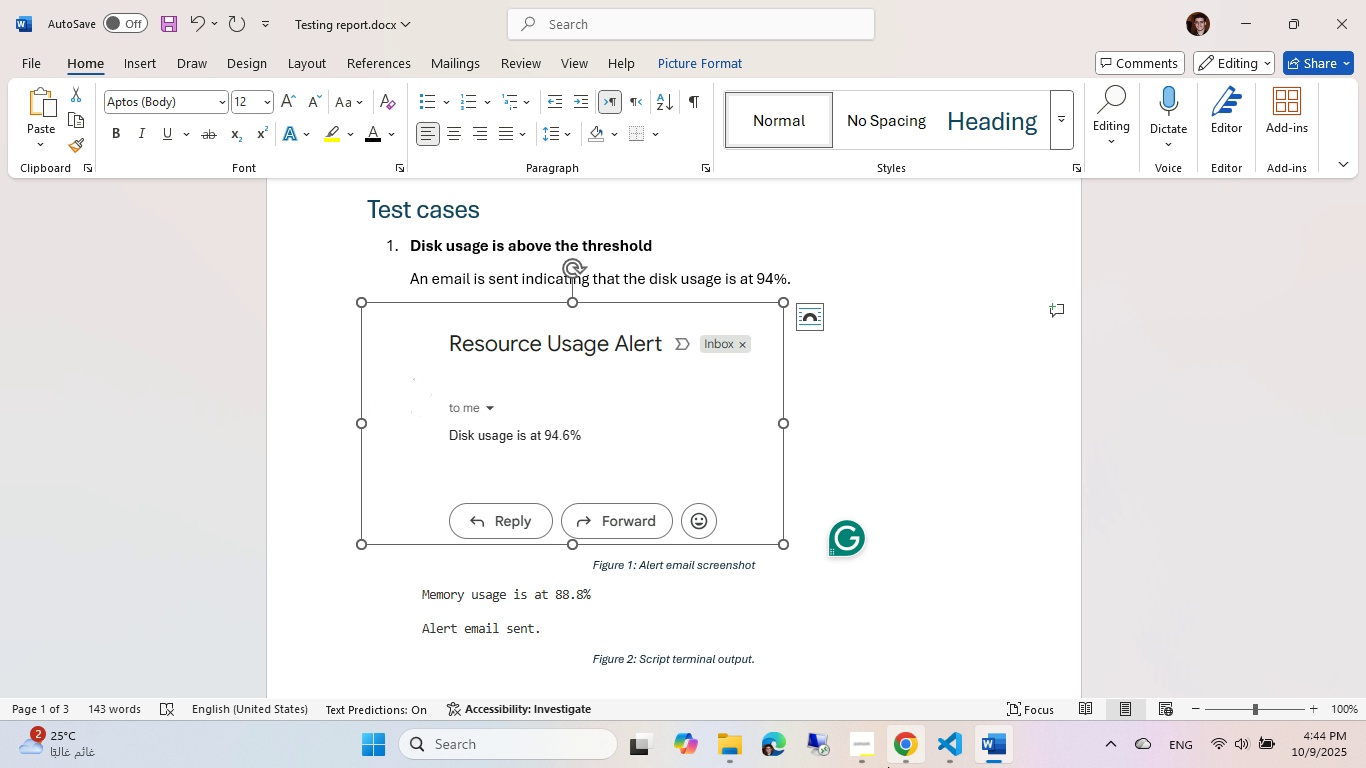 
left_click([925, 753])
 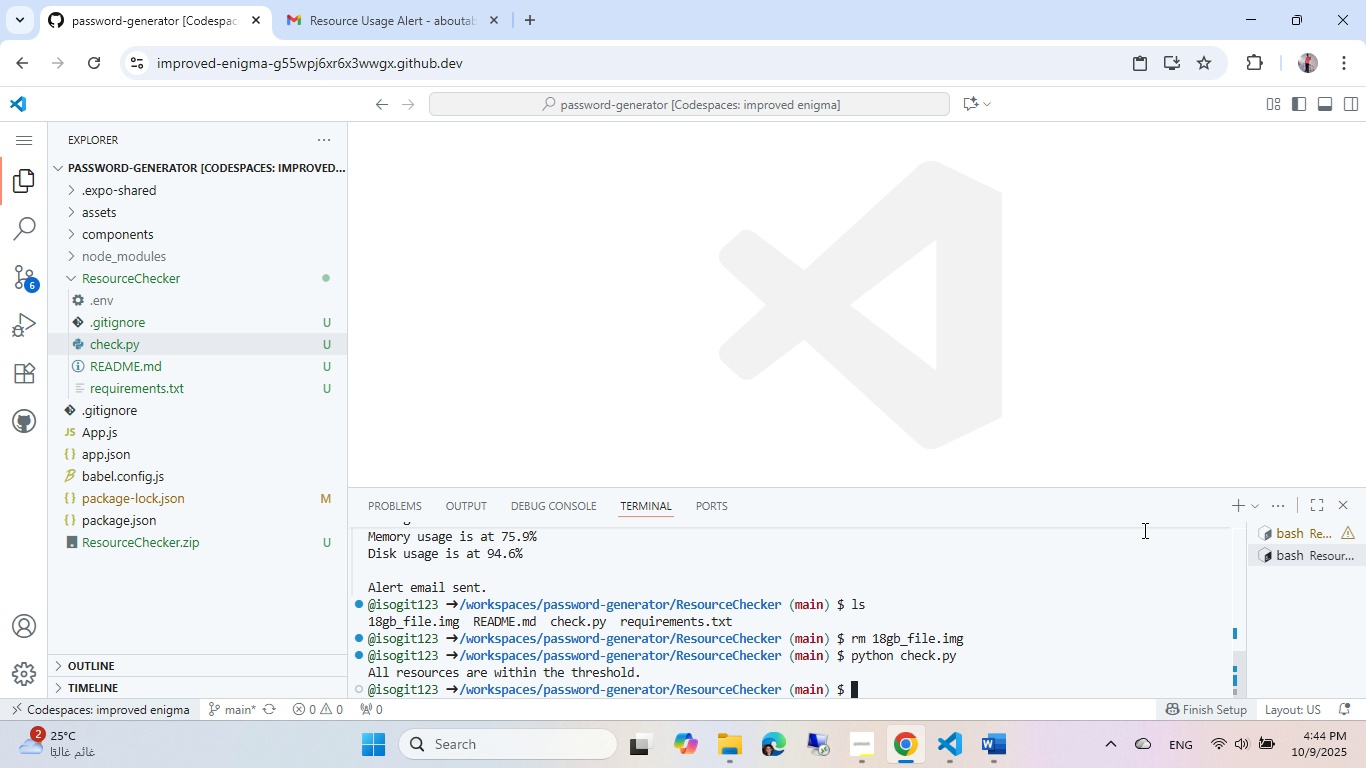 
wait(5.27)
 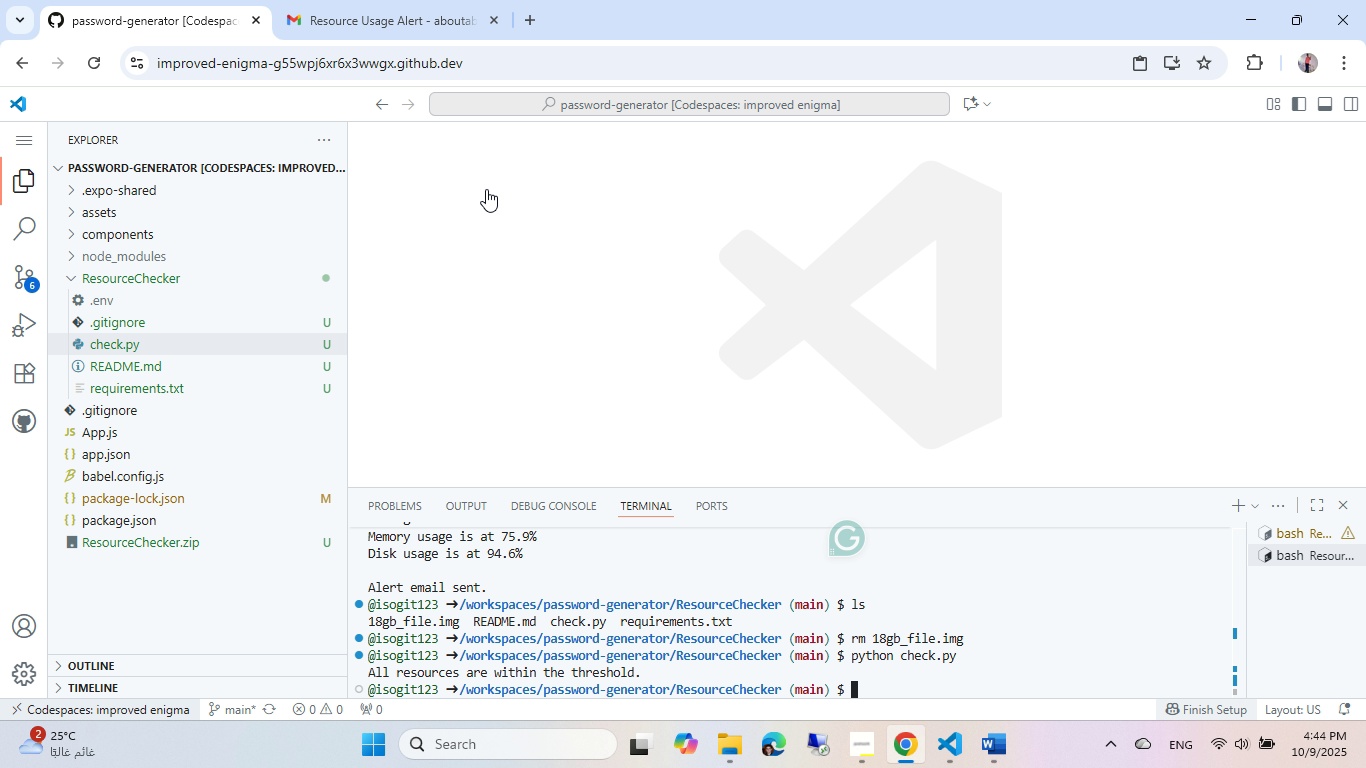 
left_click([1278, 535])
 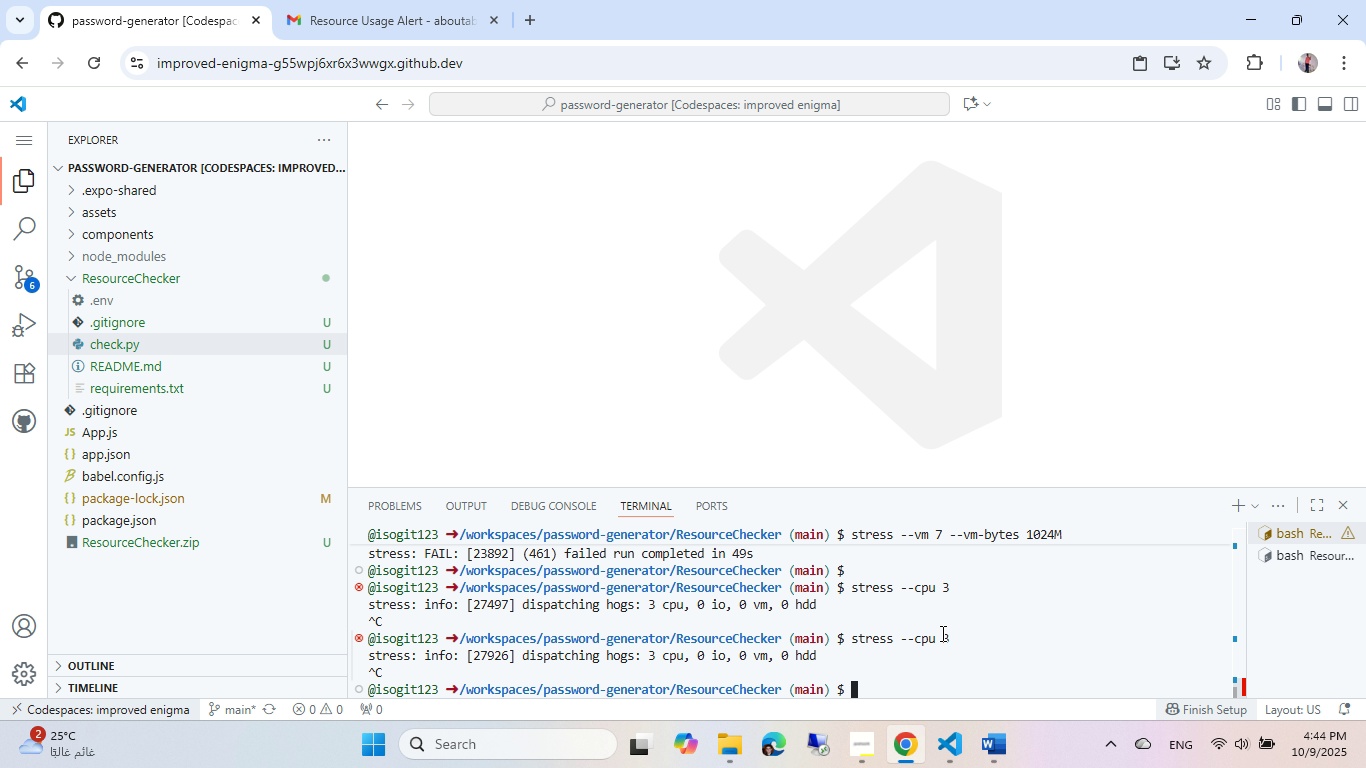 
left_click([941, 633])
 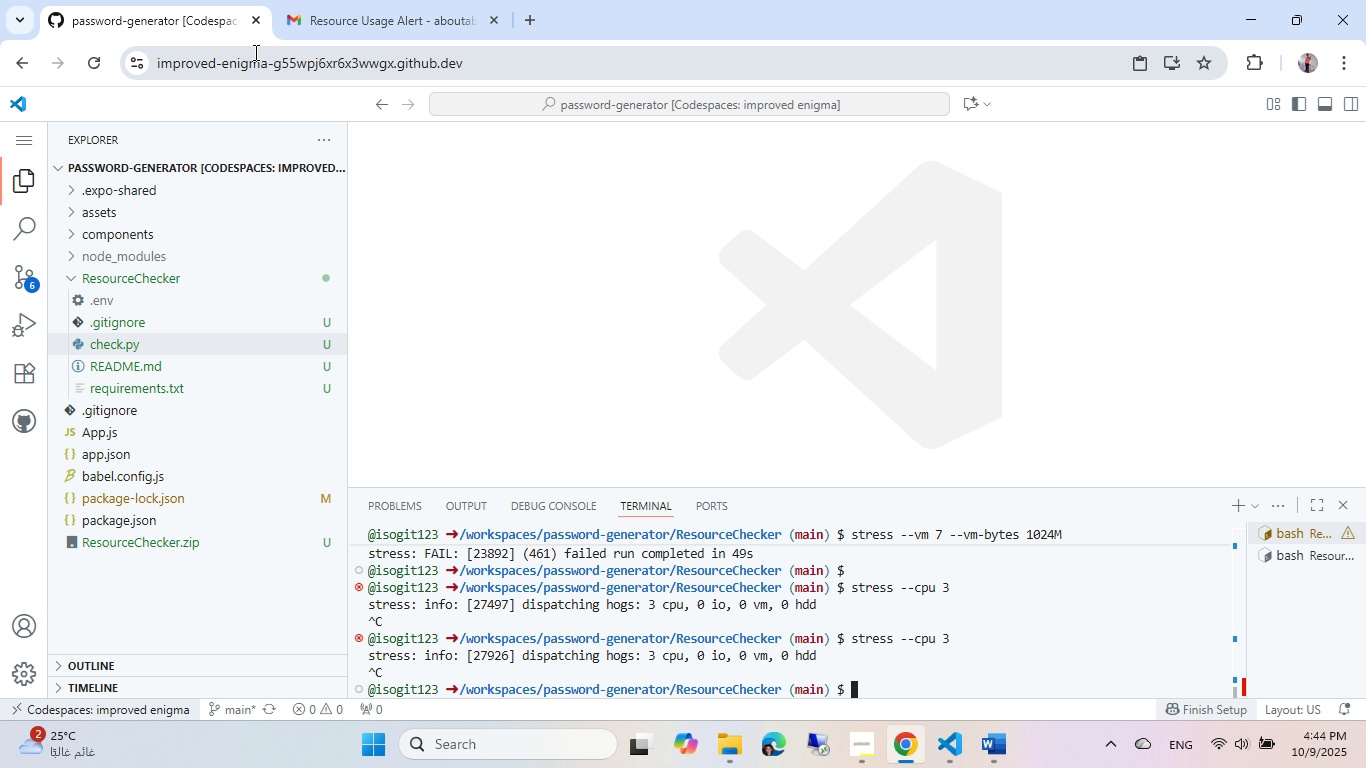 
left_click([317, 14])
 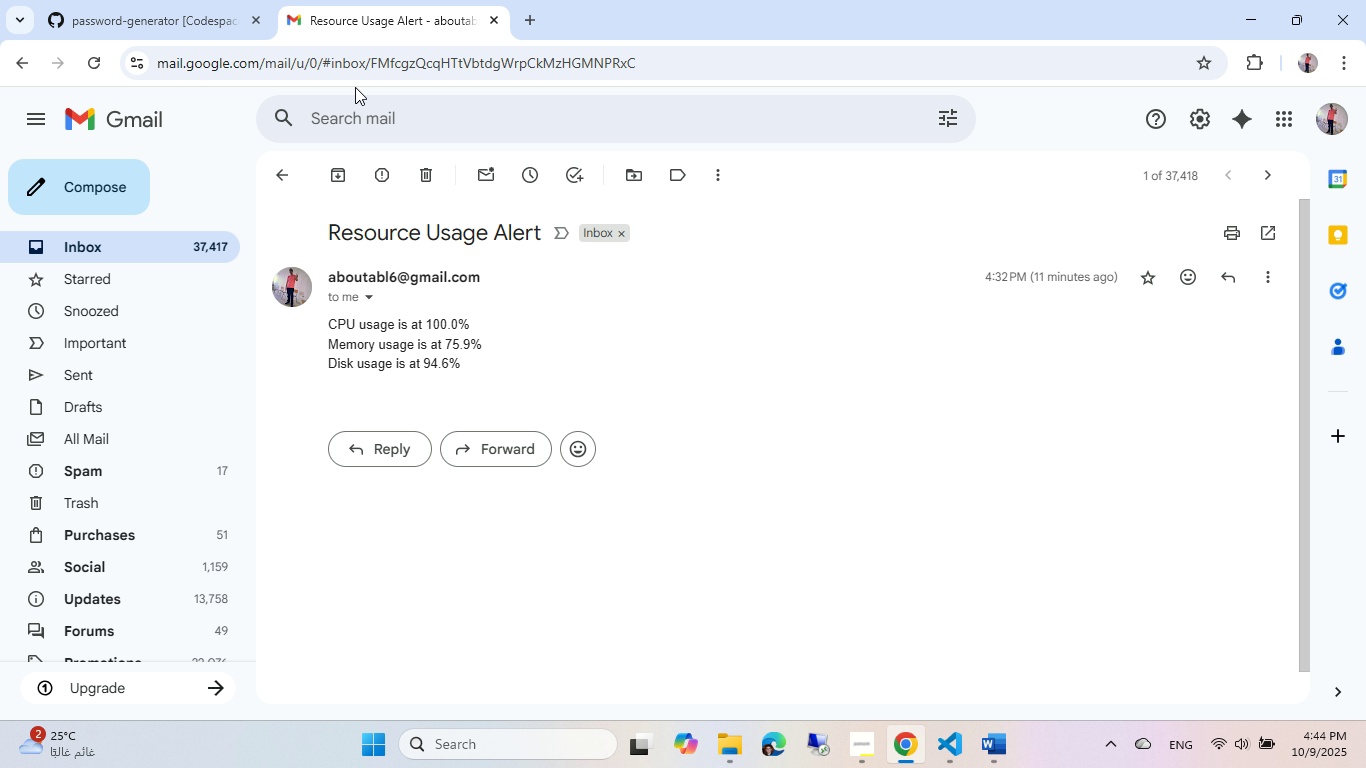 
left_click([366, 67])
 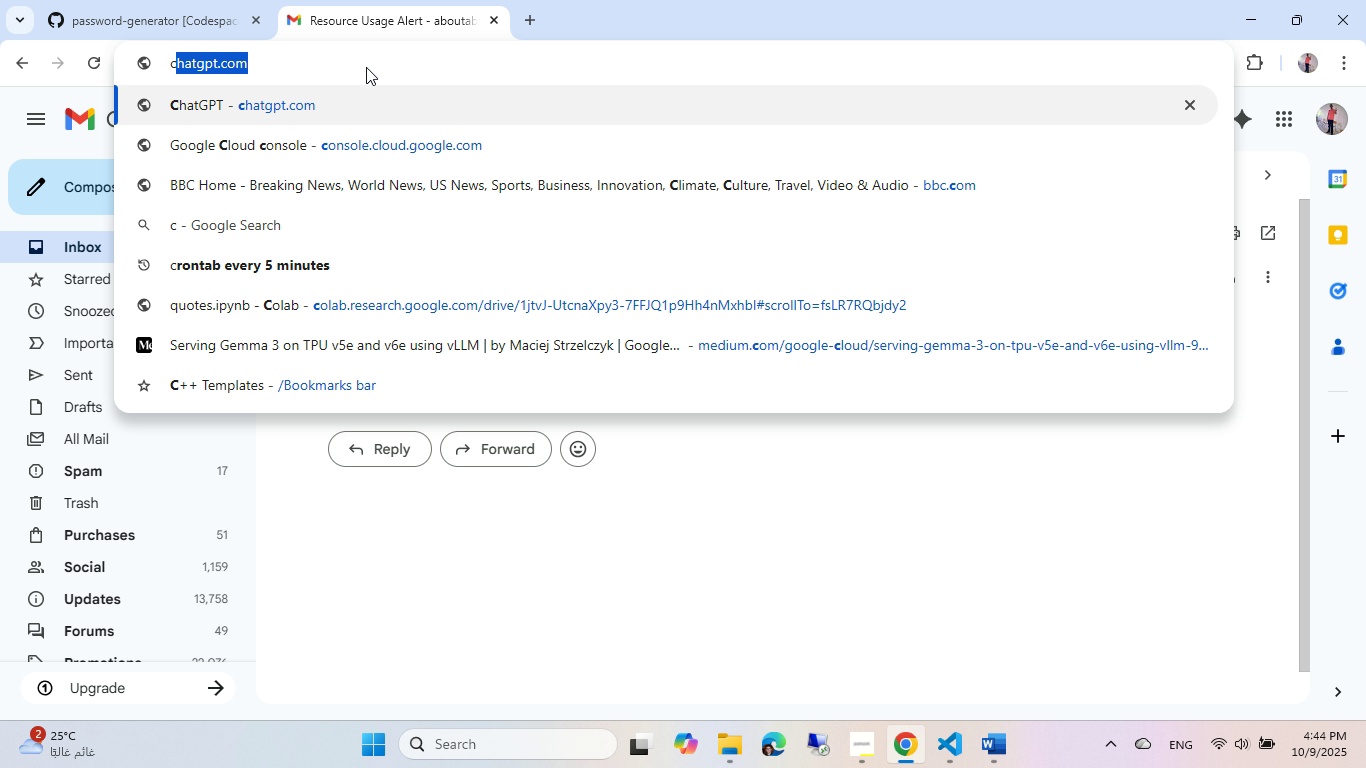 
type(ch)
 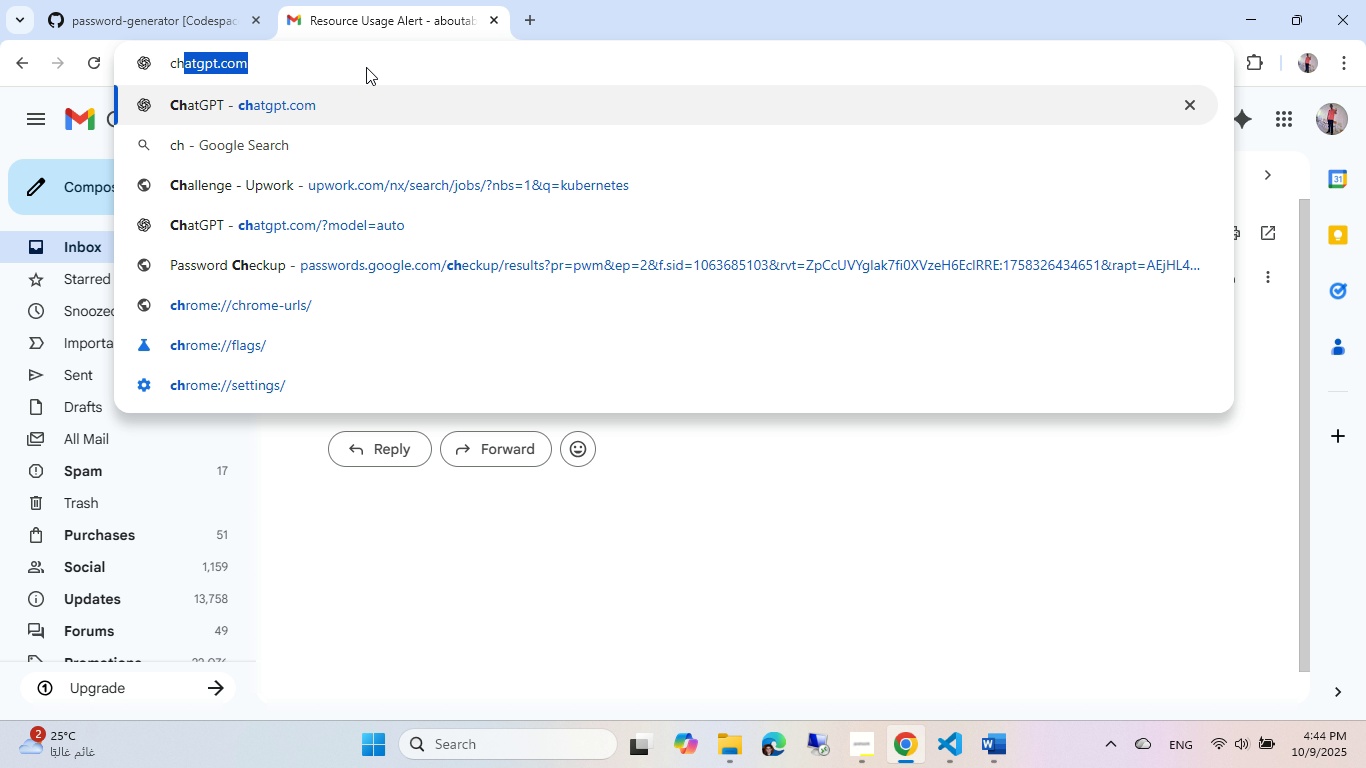 
key(Enter)
 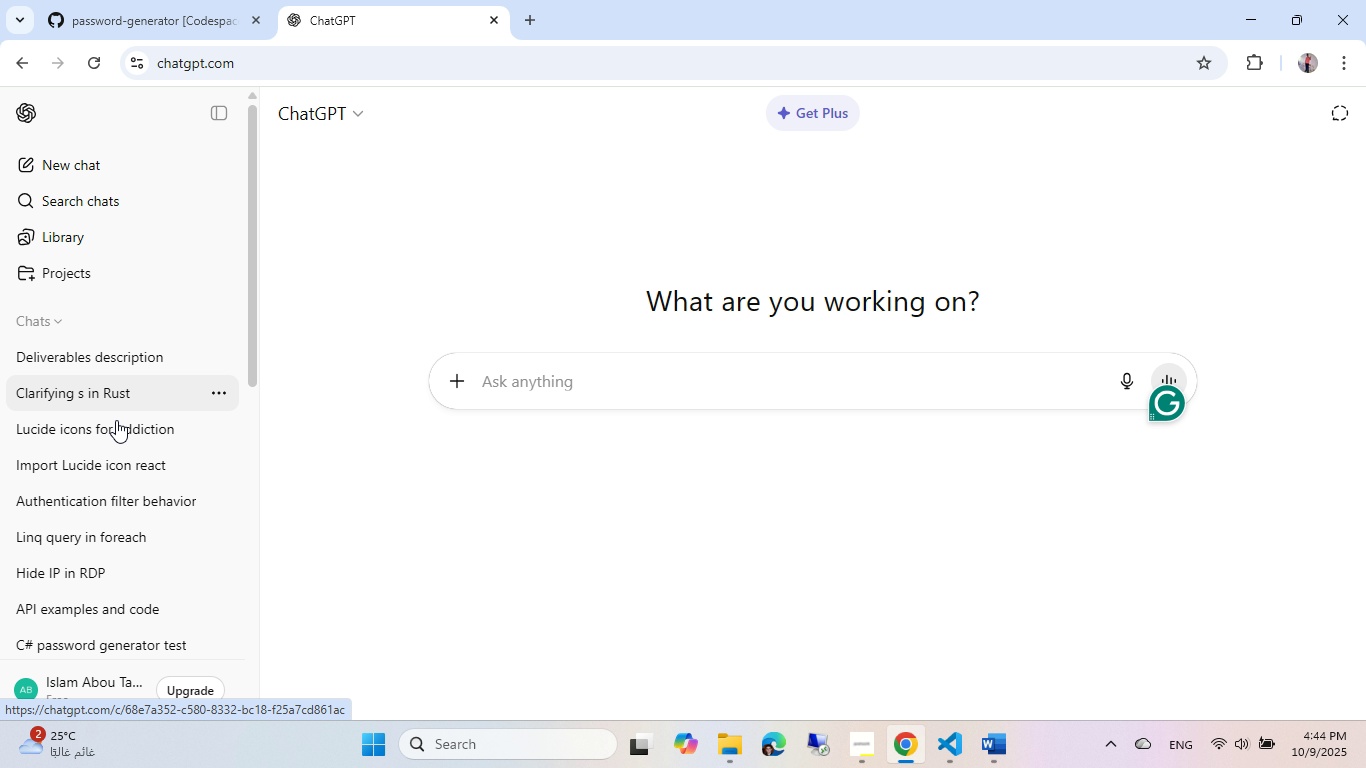 
wait(15.01)
 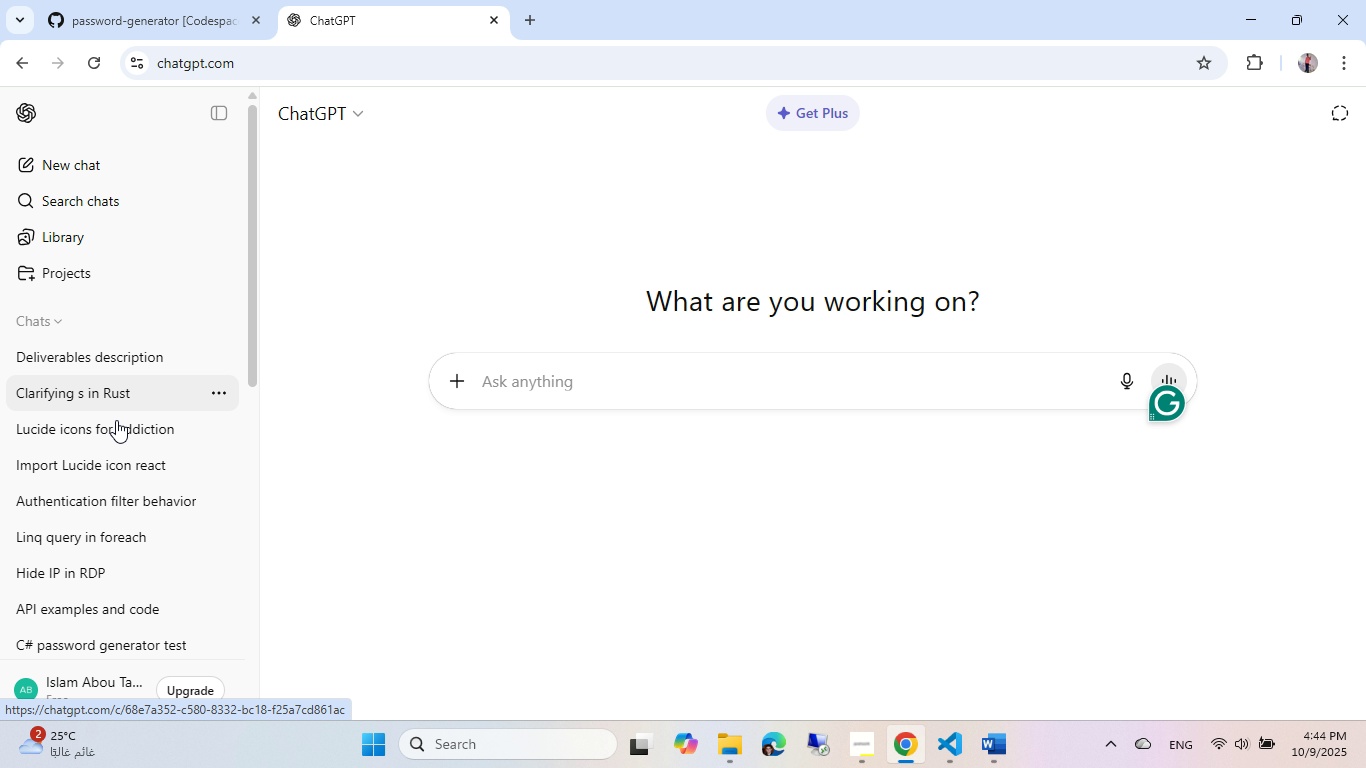 
left_click([117, 351])
 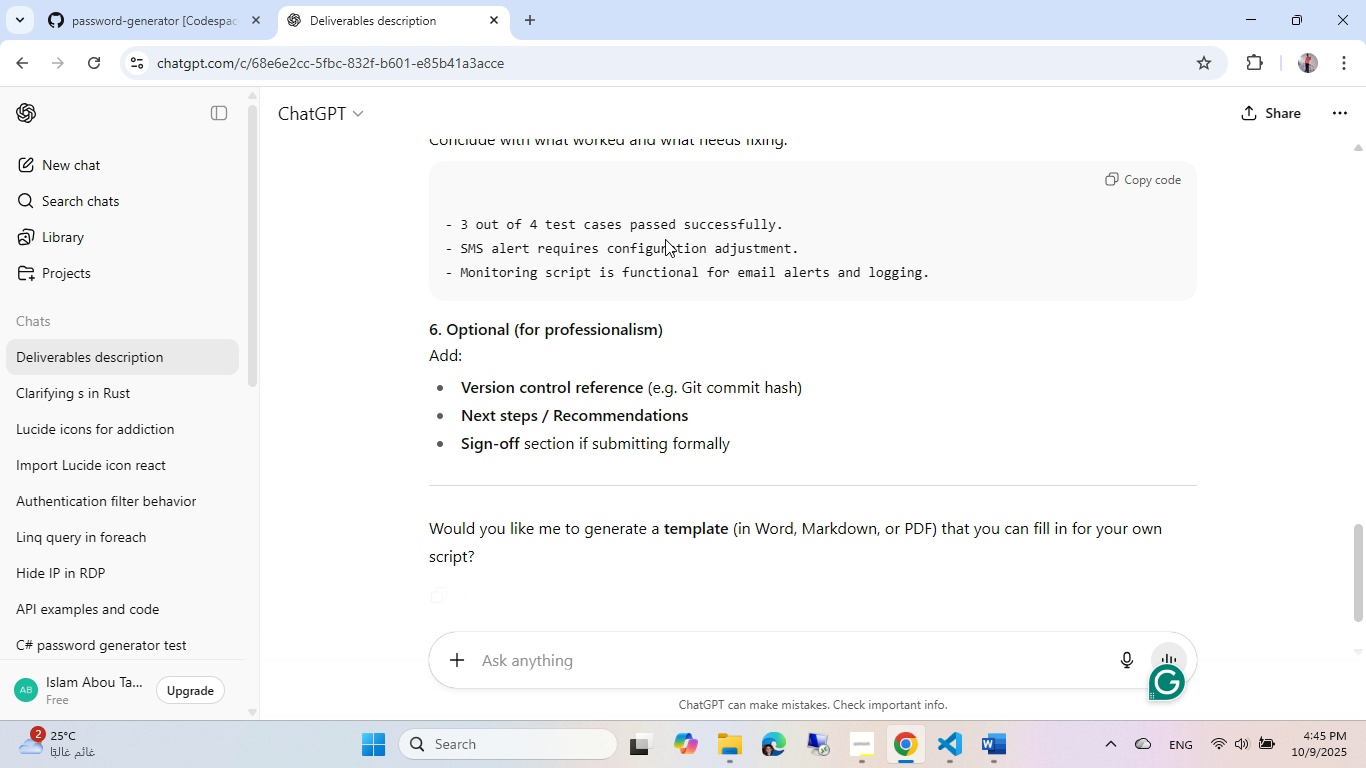 
scroll: coordinate [663, 302], scroll_direction: up, amount: 3.0
 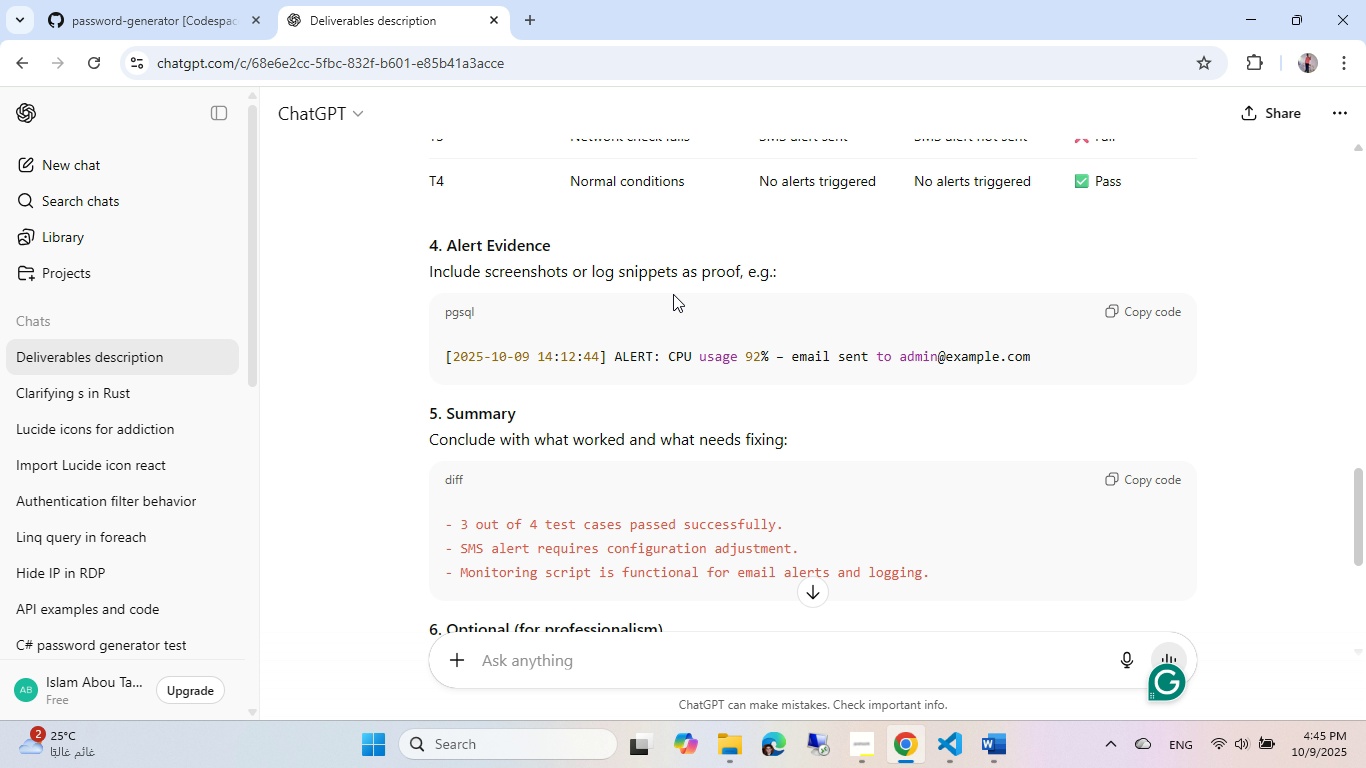 
scroll: coordinate [645, 369], scroll_direction: down, amount: 4.0
 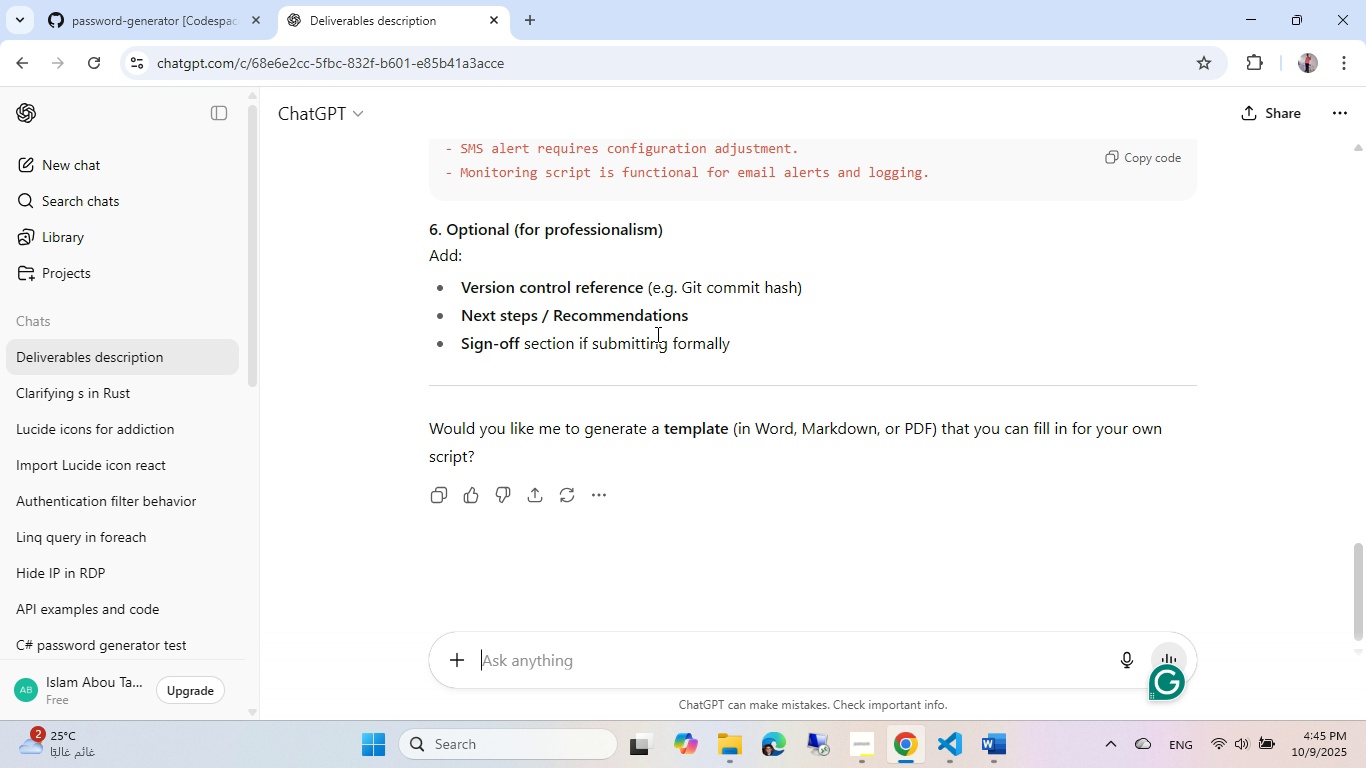 
scroll: coordinate [659, 334], scroll_direction: up, amount: 3.0
 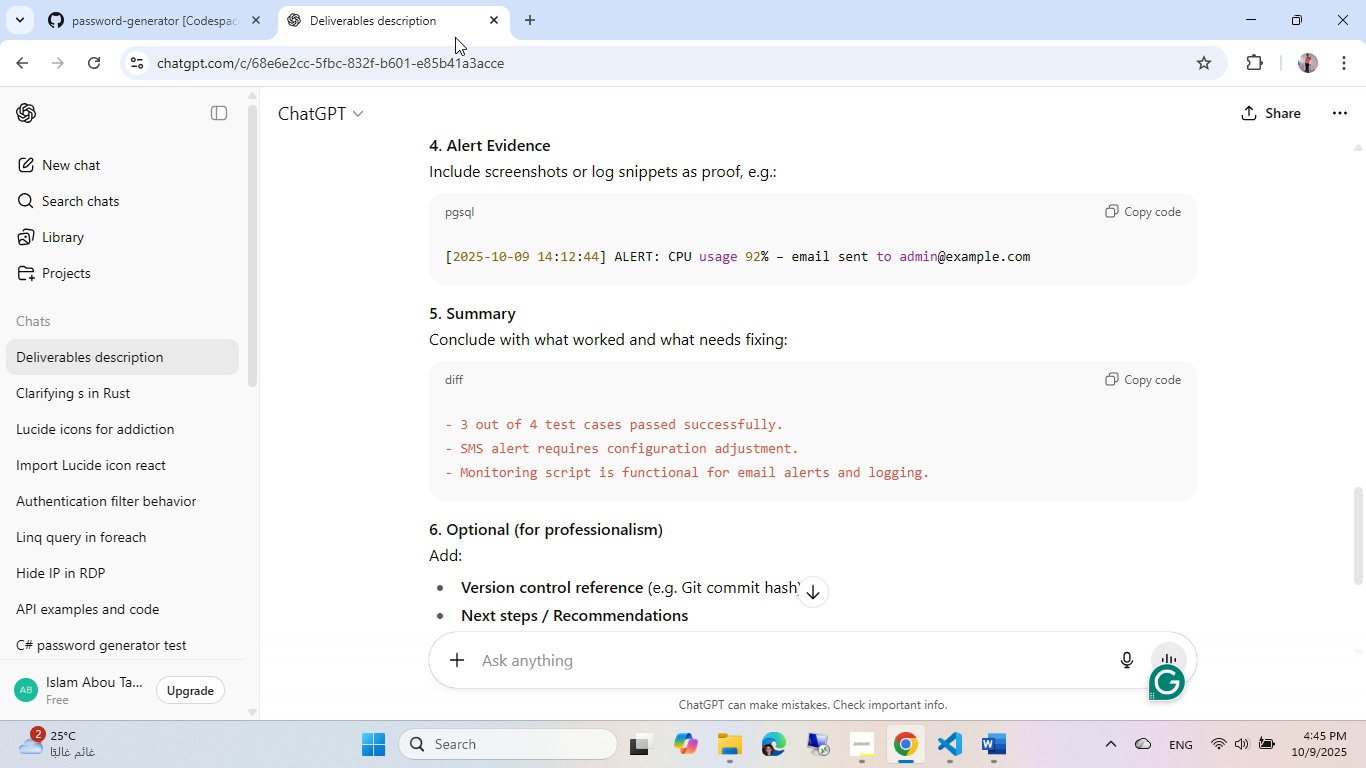 
wait(5.76)
 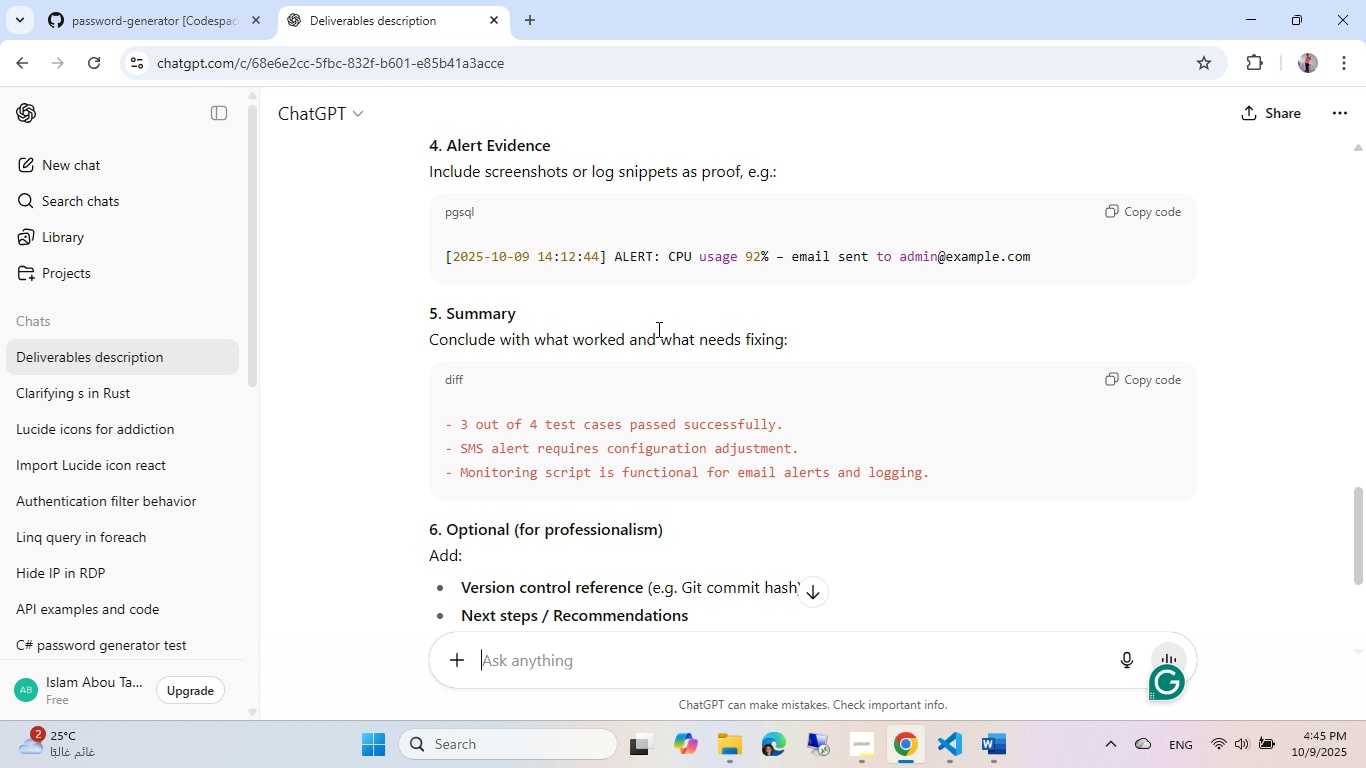 
left_click([495, 23])
 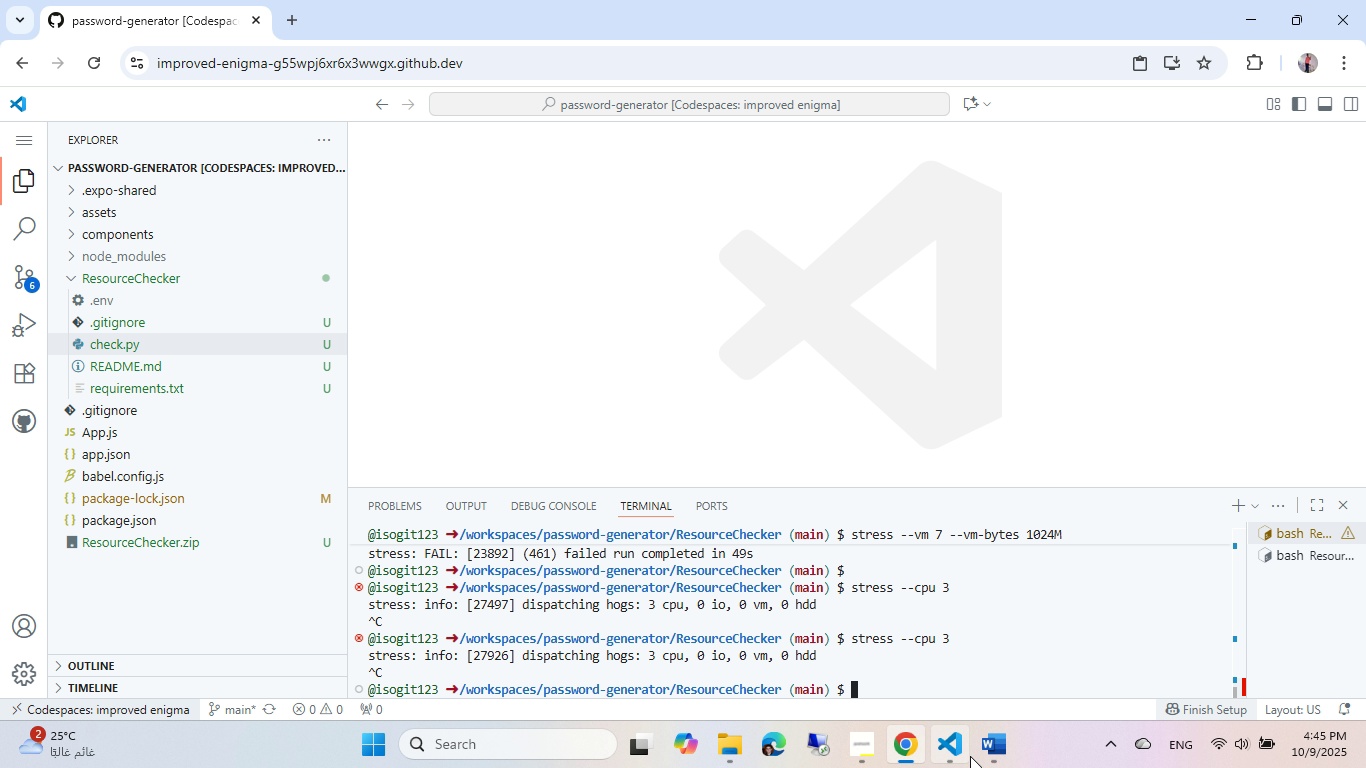 
left_click([986, 756])
 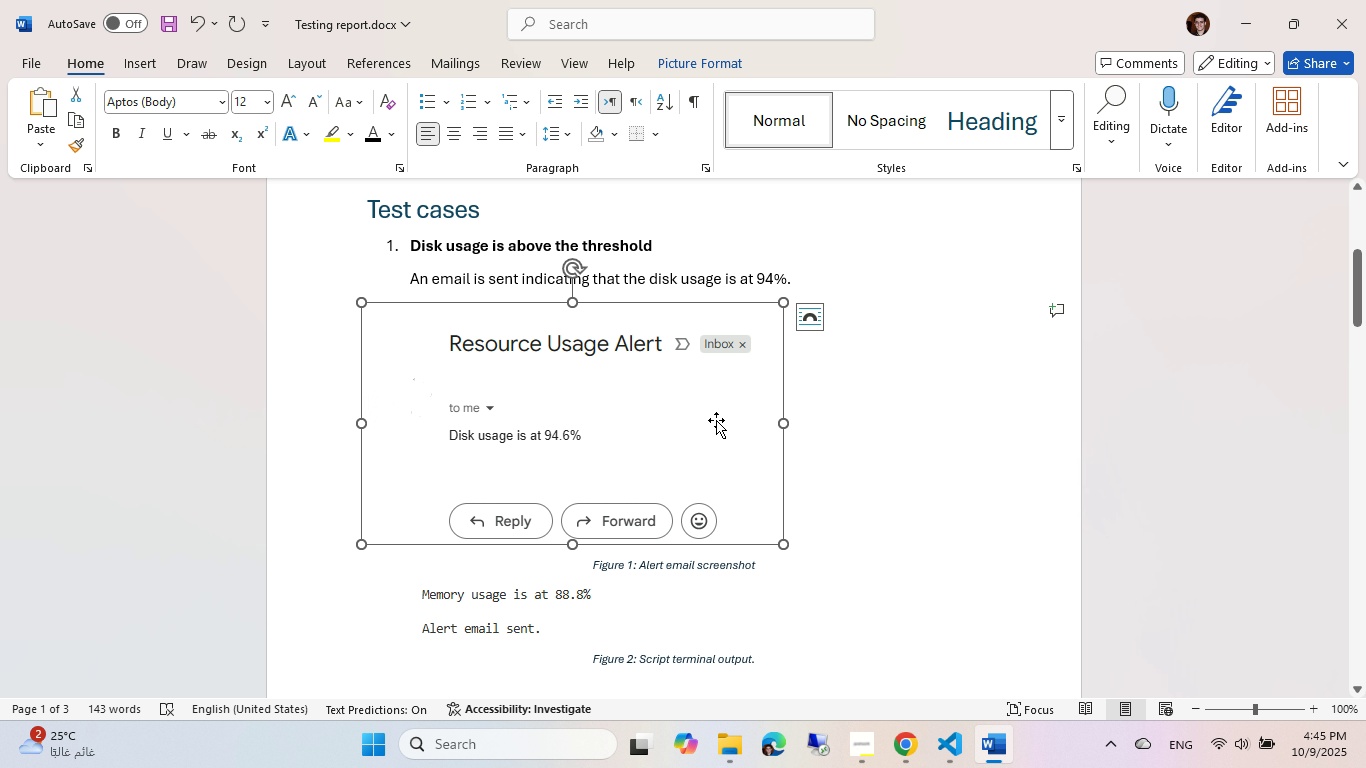 
scroll: coordinate [676, 486], scroll_direction: down, amount: 37.0
 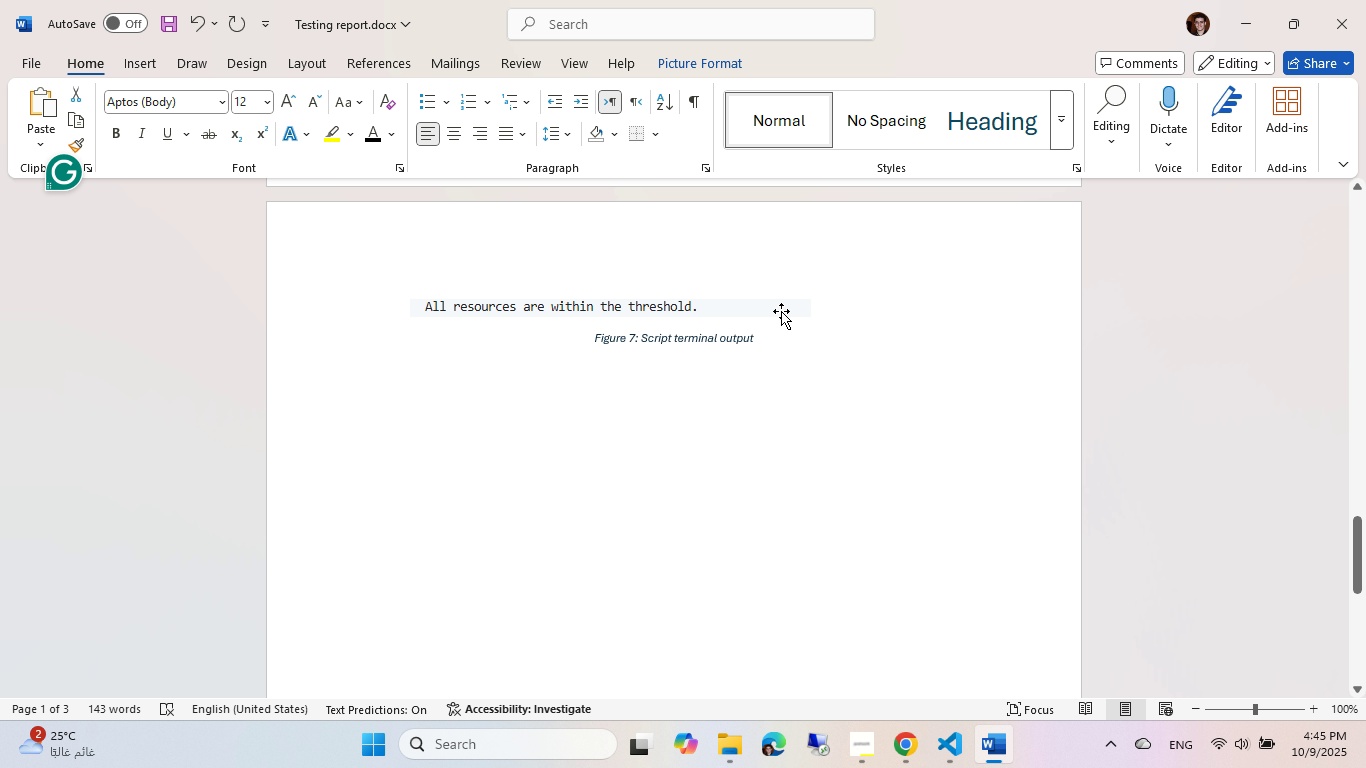 
left_click([799, 351])
 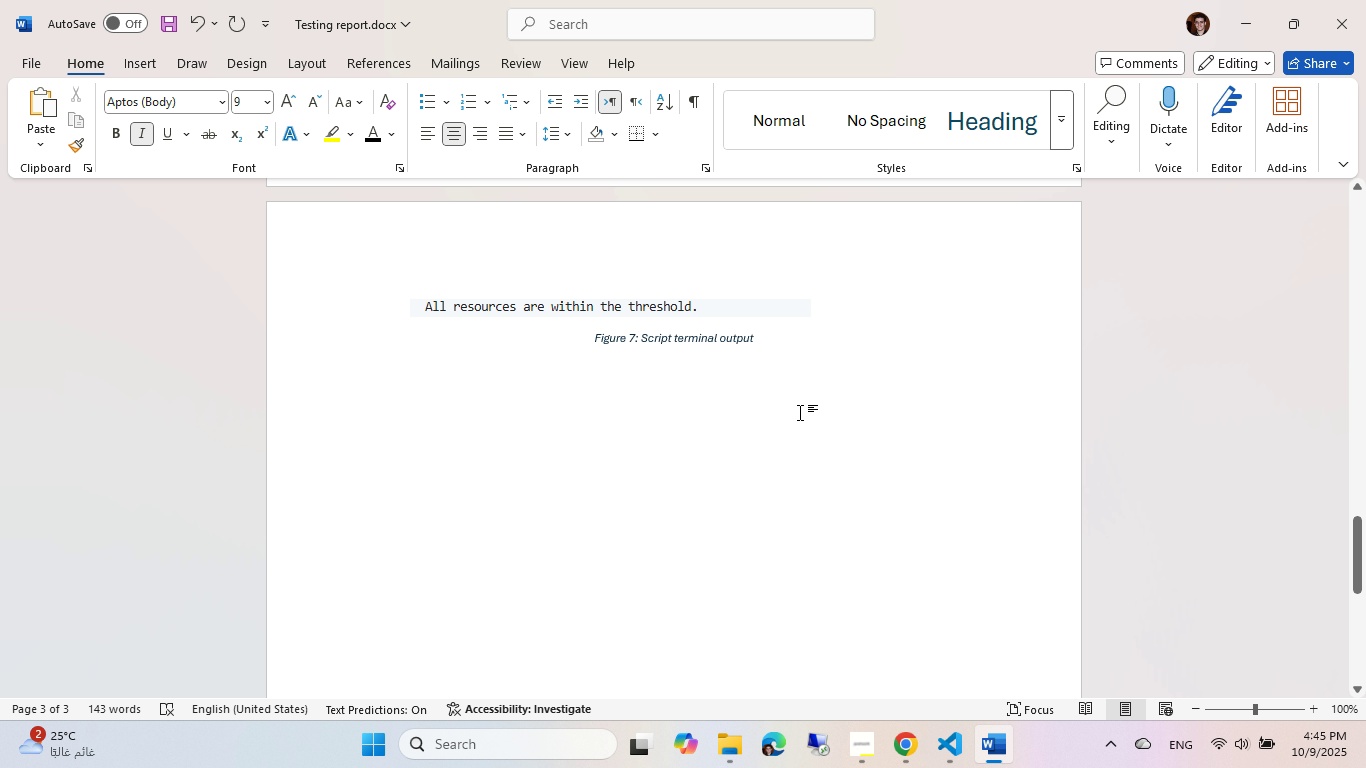 
key(NumpadEnter)
 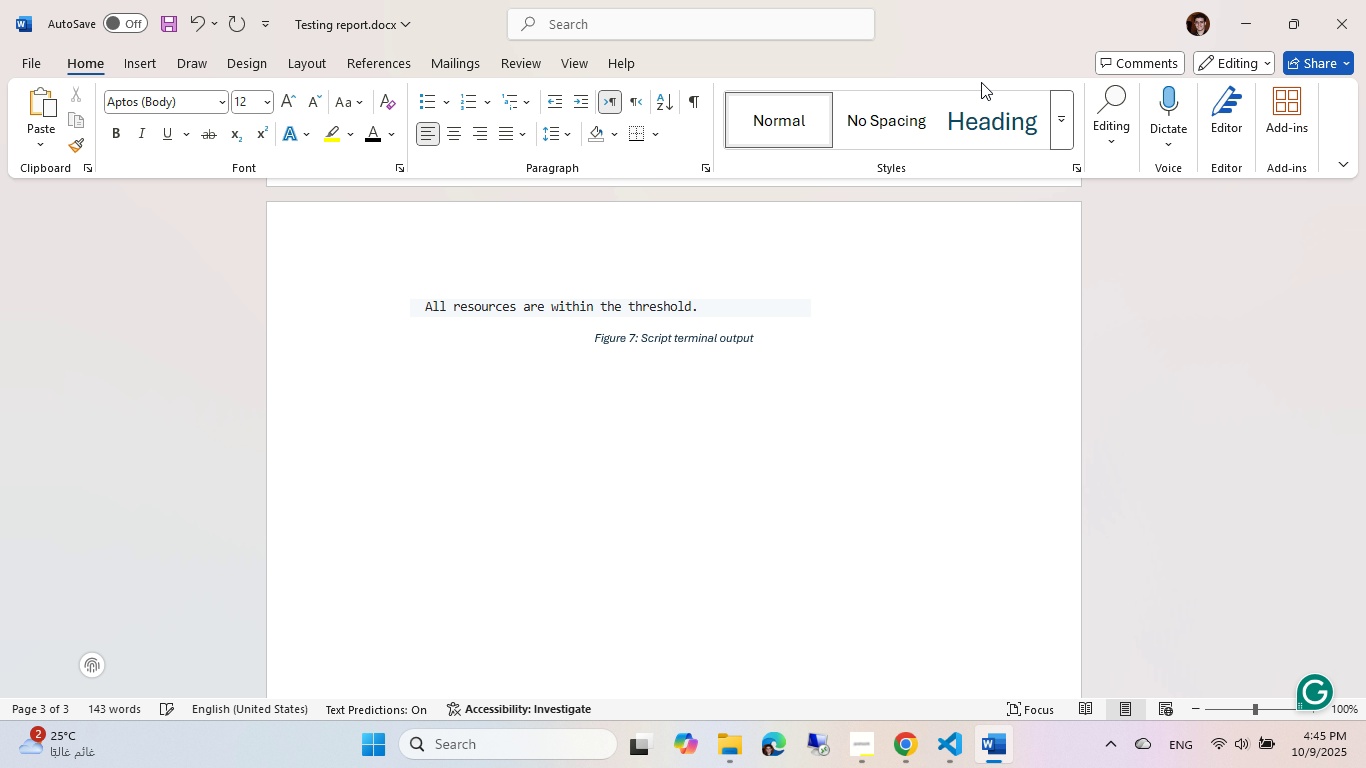 
left_click([988, 115])
 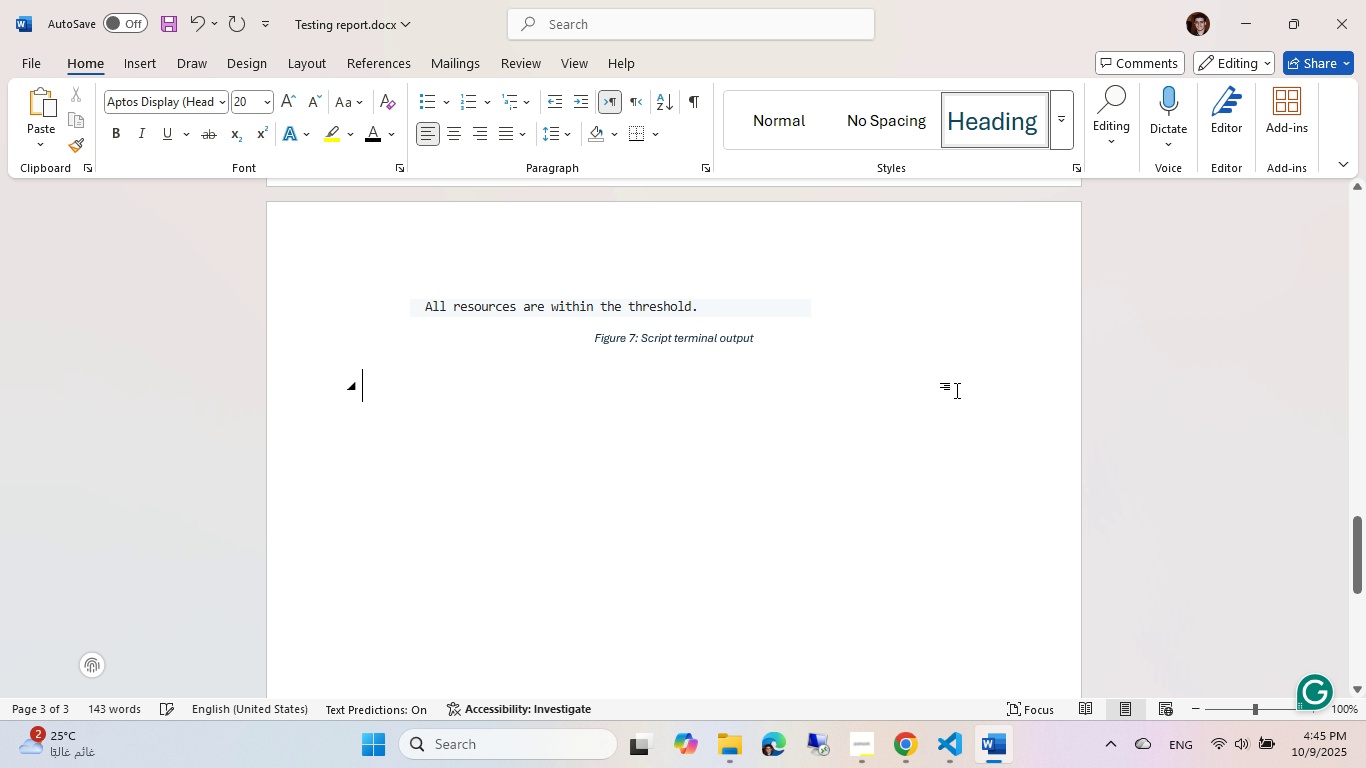 
type(Summary)
 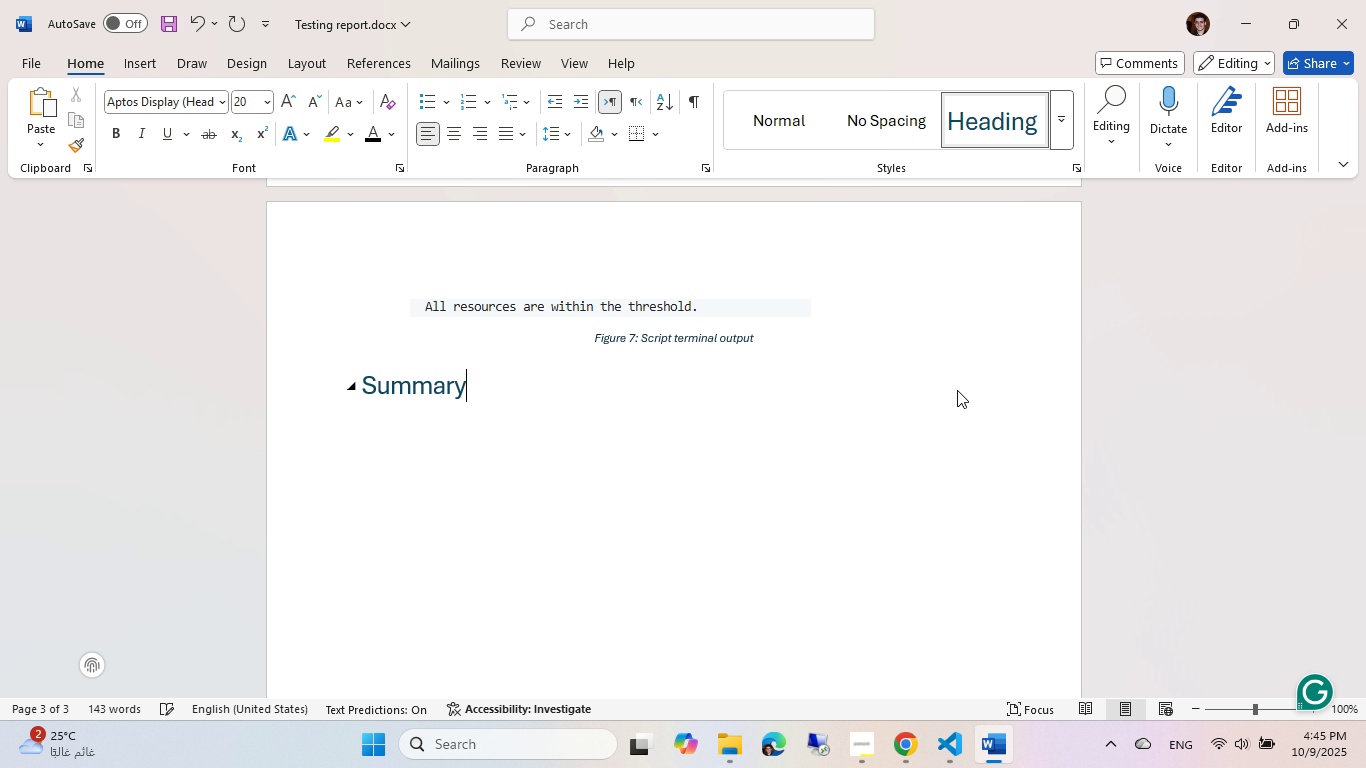 
key(Enter)
 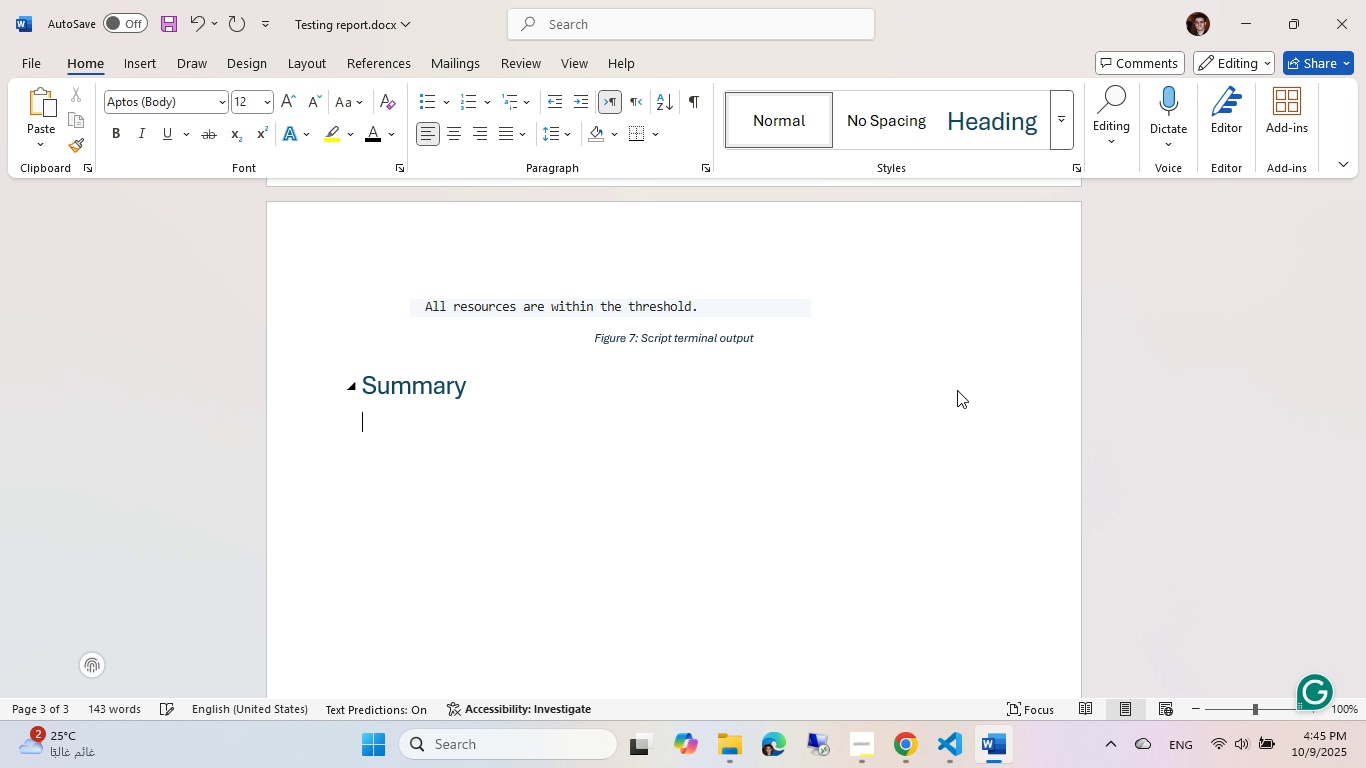 
type(All )
 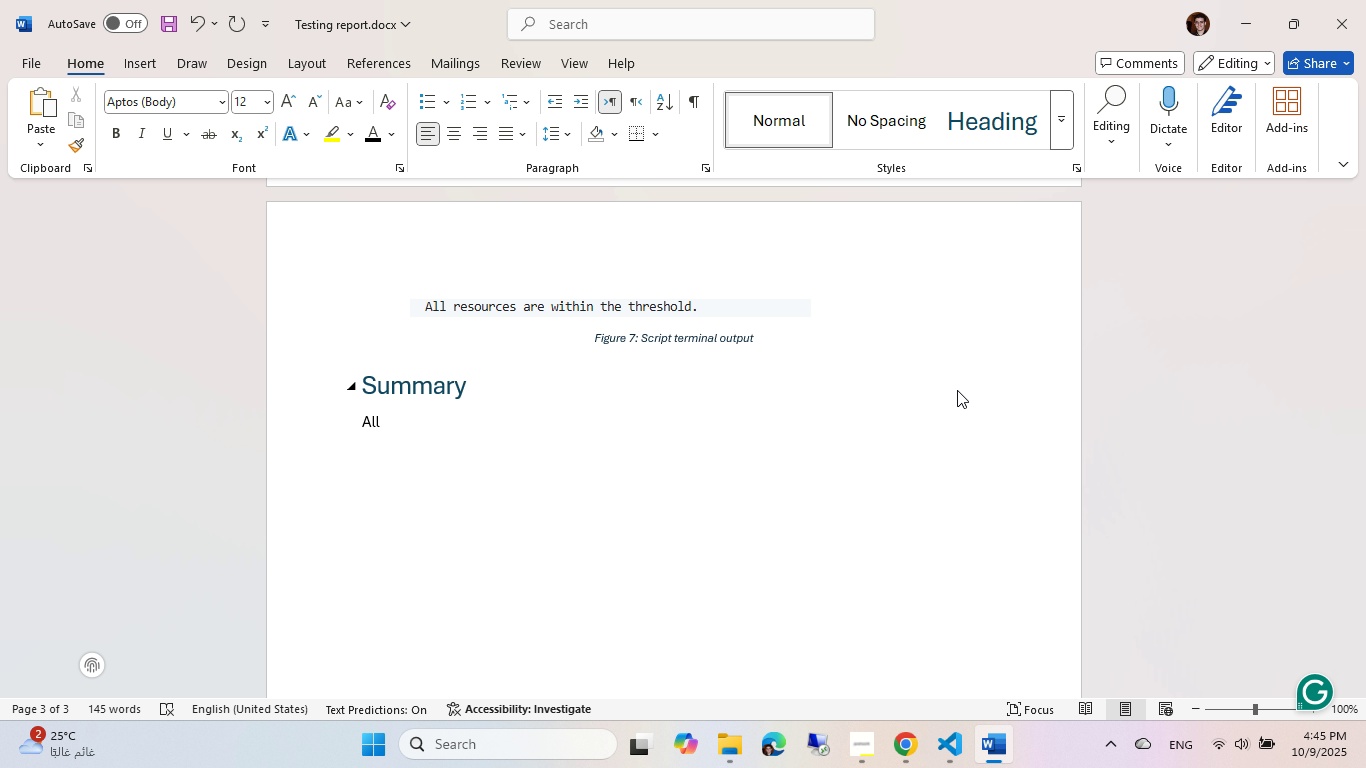 
key(Control+ControlLeft)
 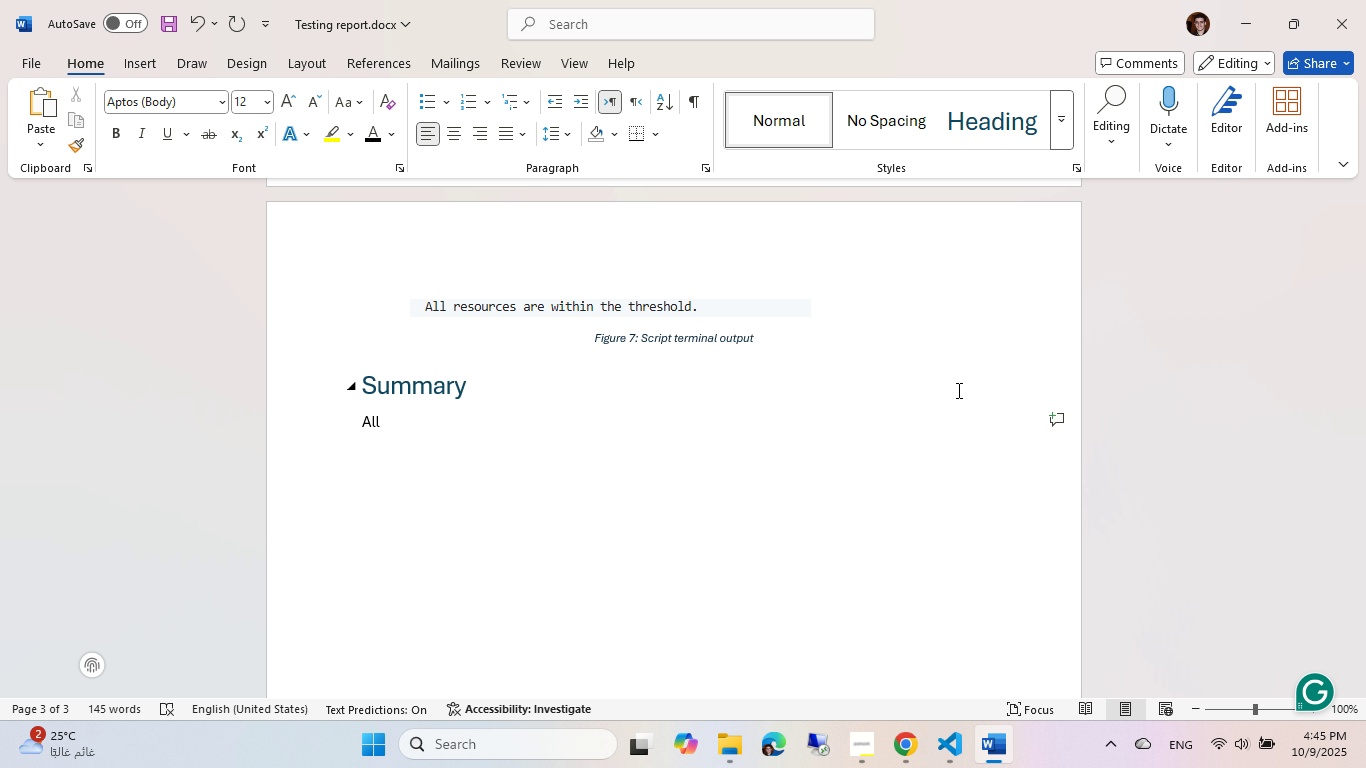 
key(Control+Backspace)
 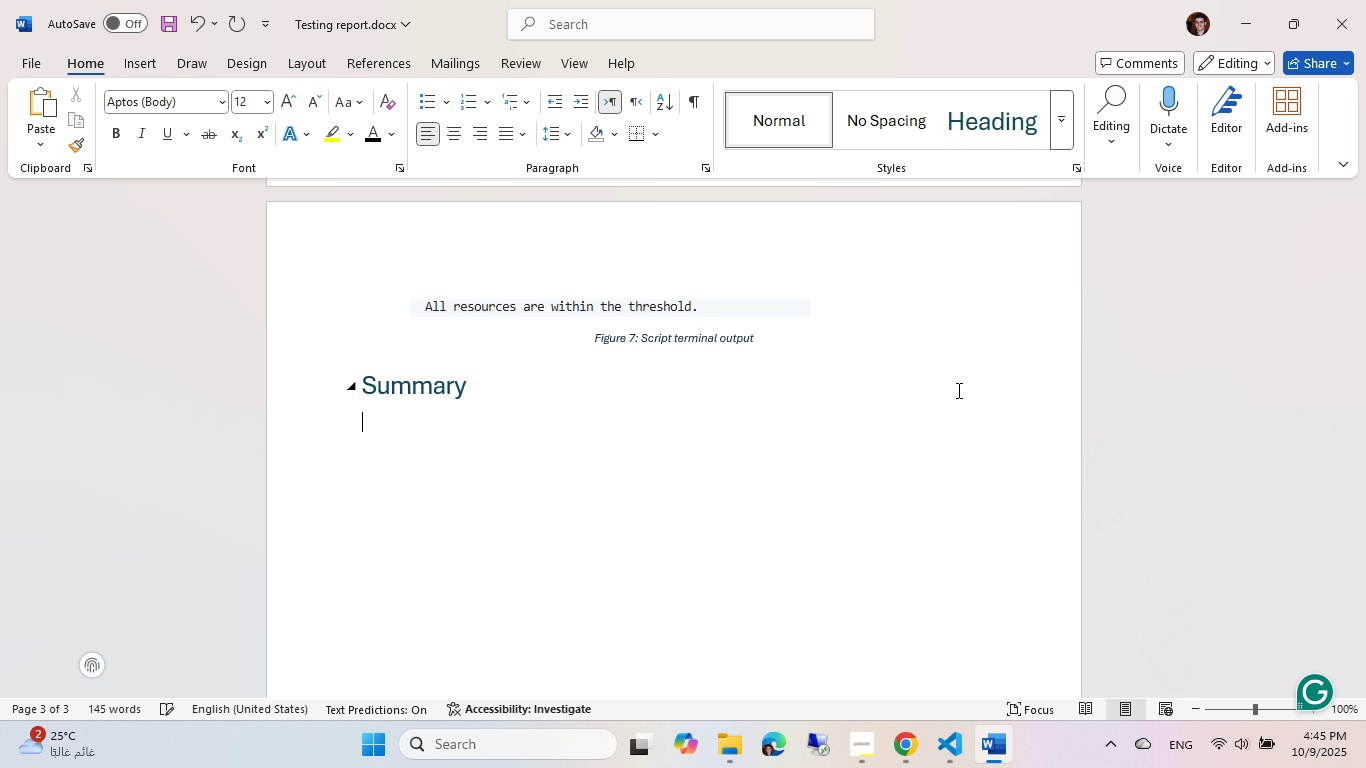 
type(The script )
 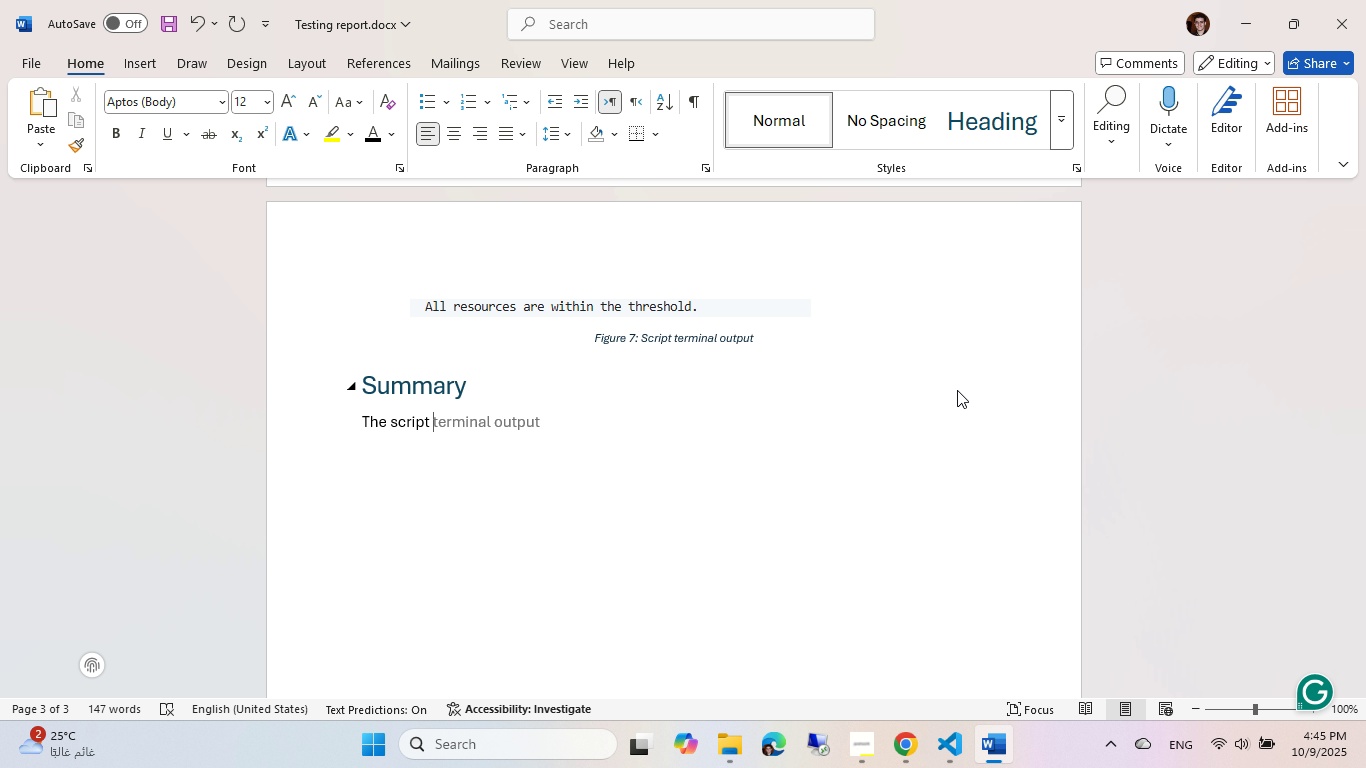 
wait(15.6)
 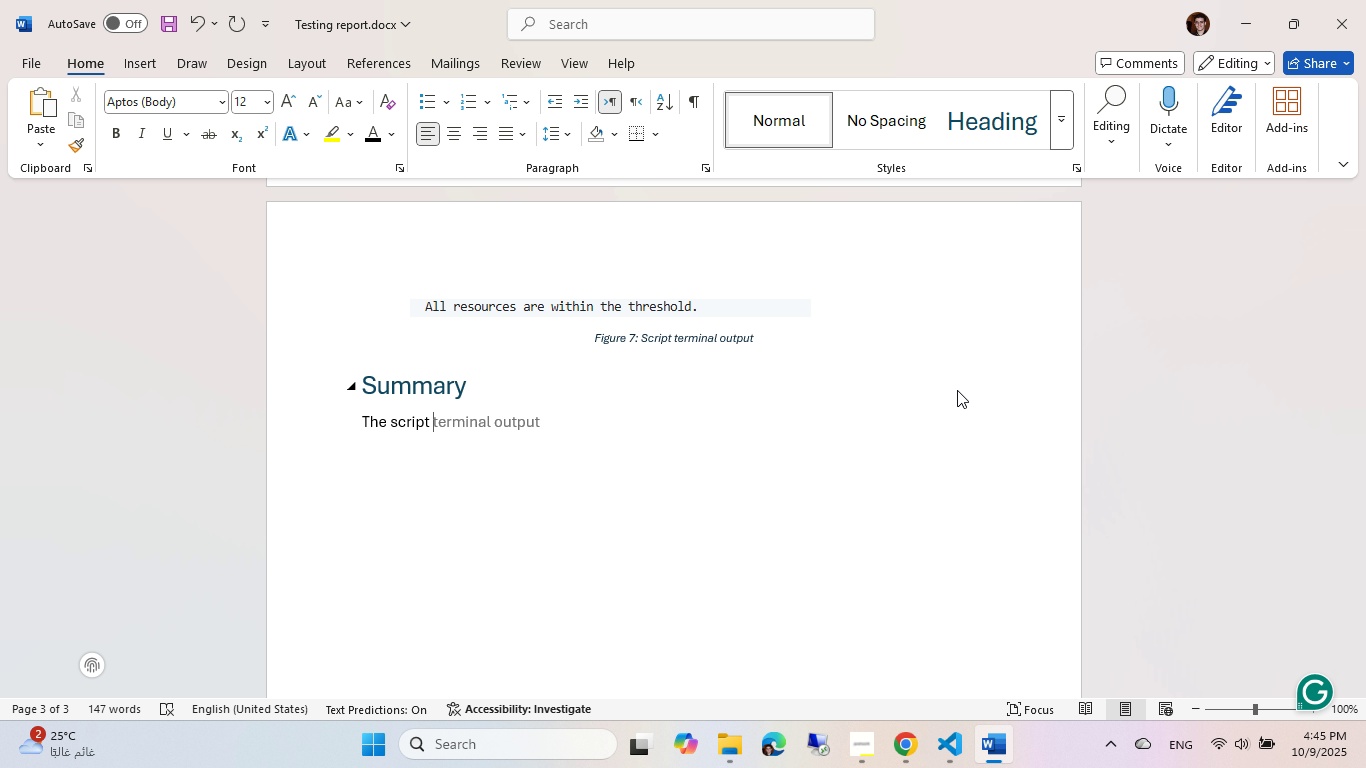 
type(has been tested )
 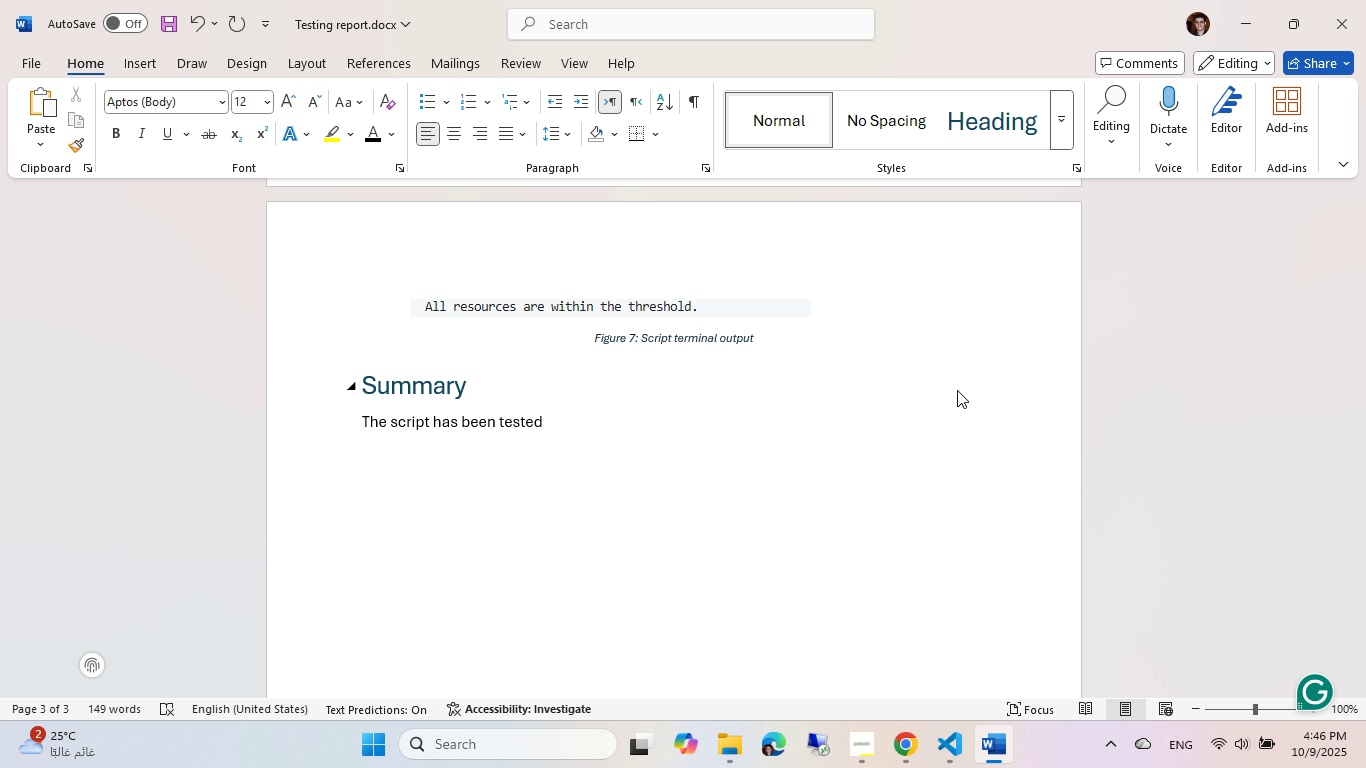 
wait(5.94)
 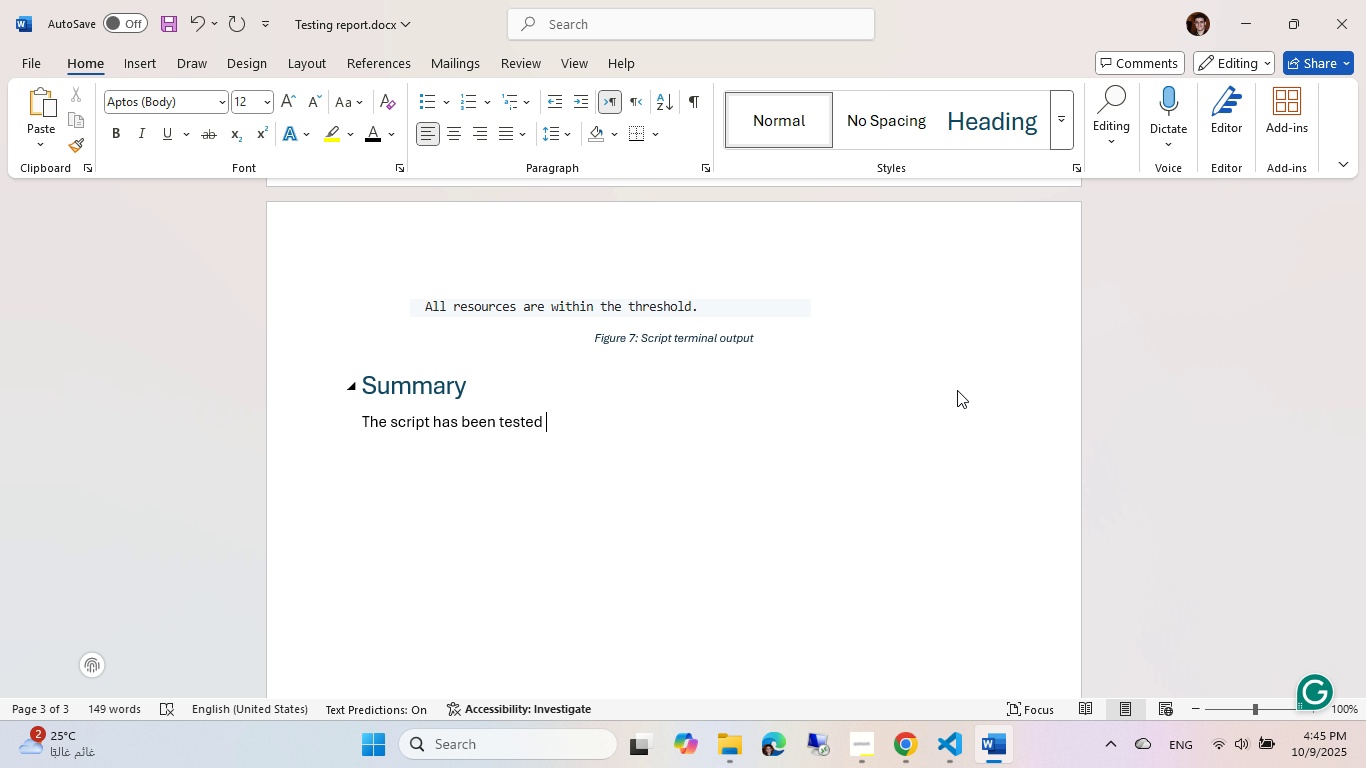 
type(against multi)
key(Tab)
type( test cases to ensure its )
 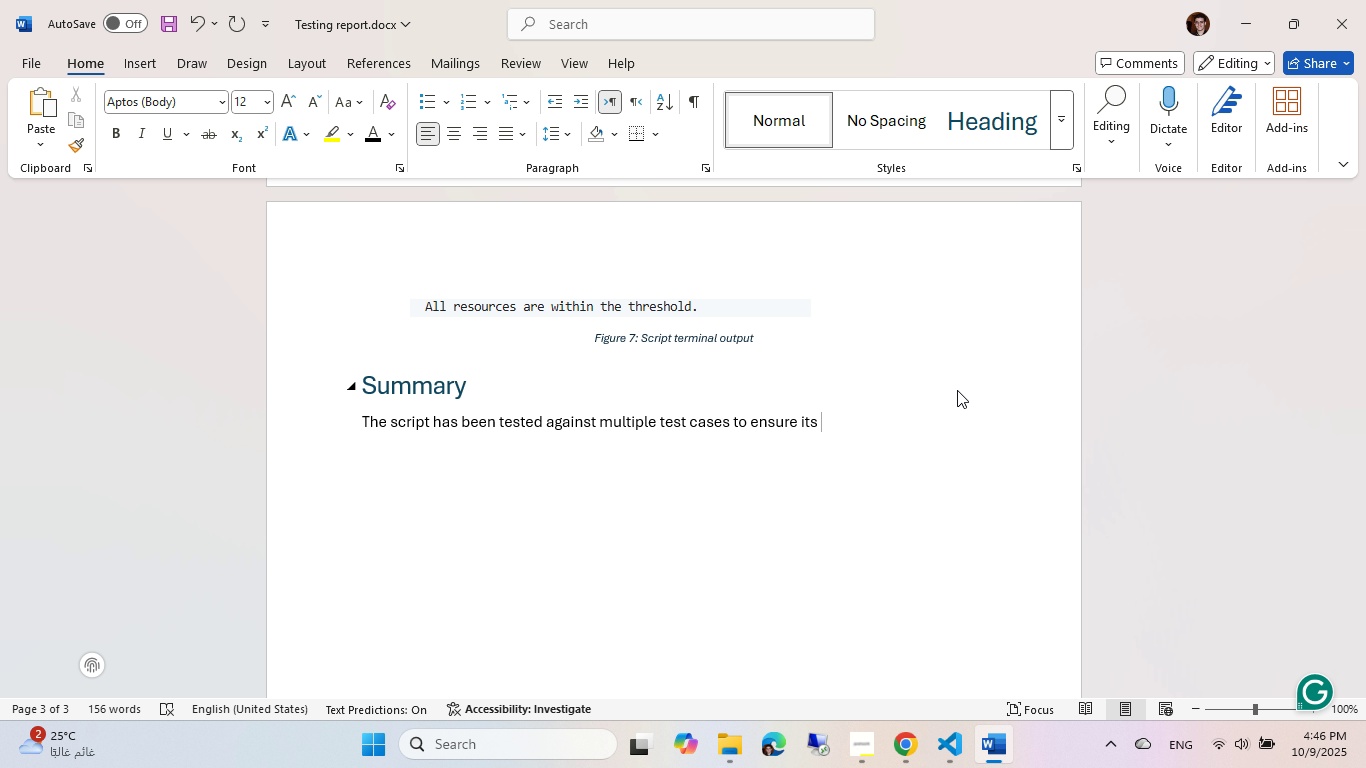 
wait(10.39)
 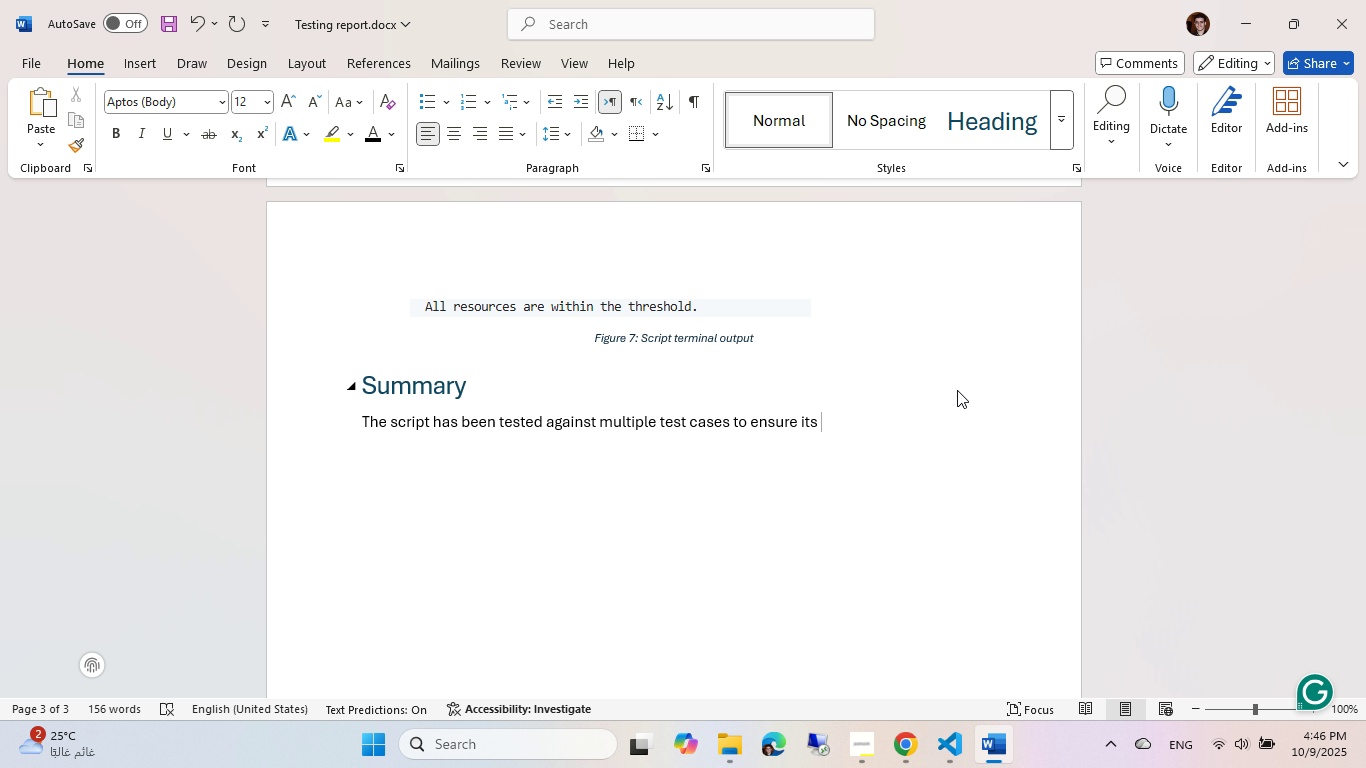 
type(function)
key(Tab)
type(. All the test cases has passe)
 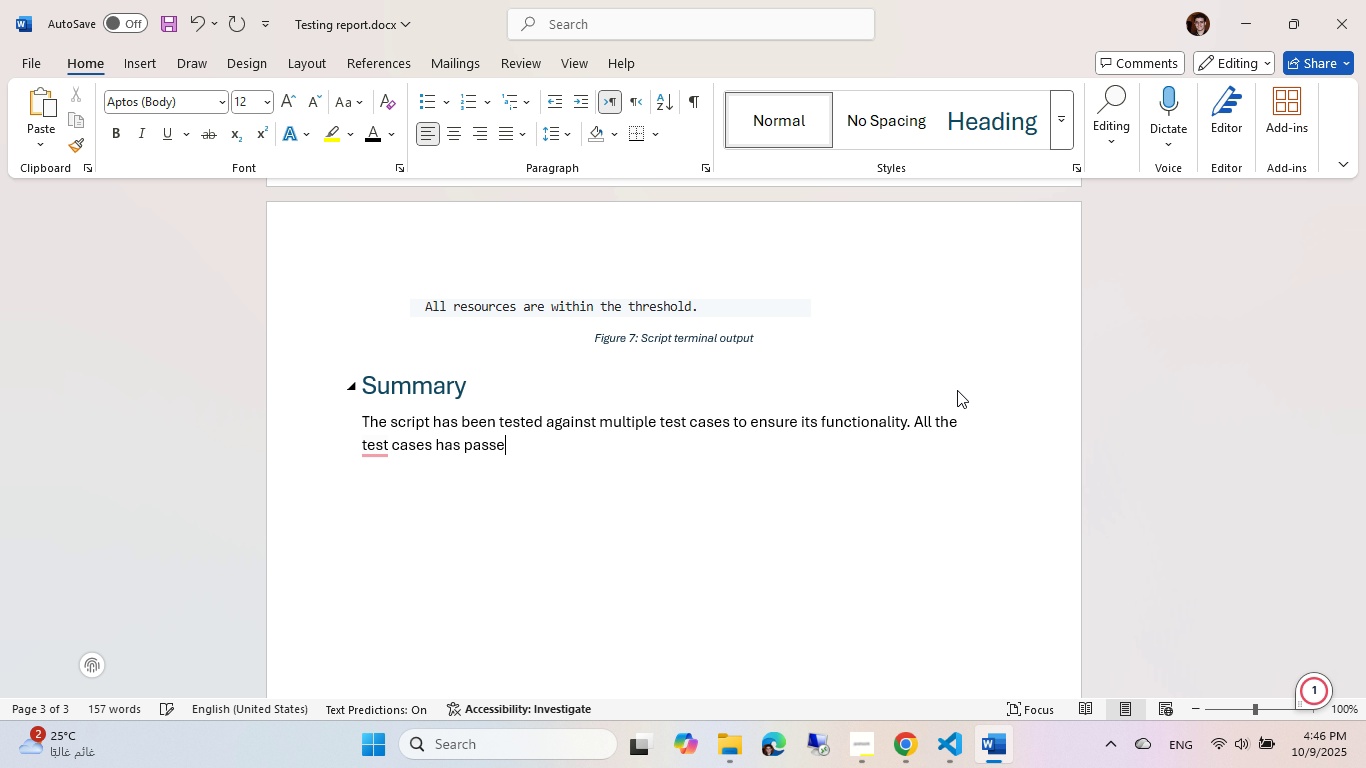 
key(Control+Backspace)
 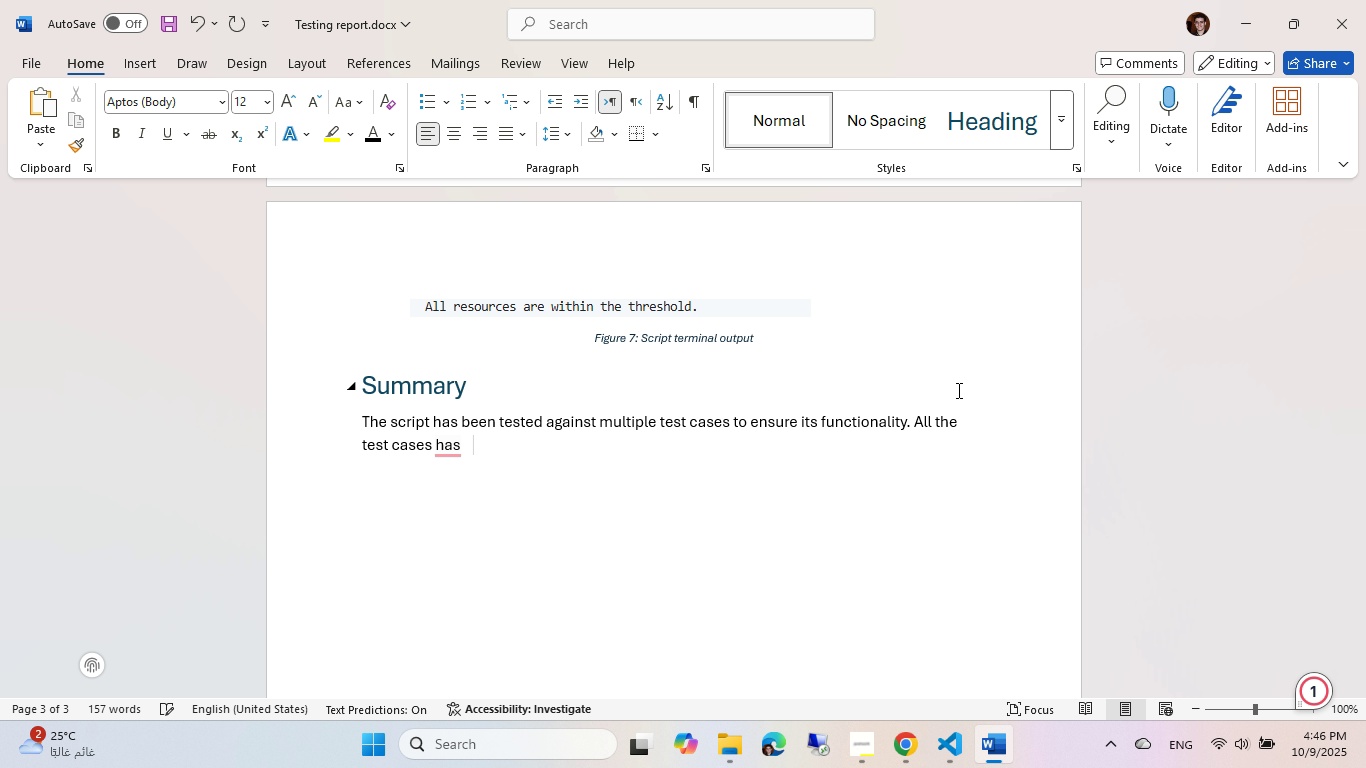 
key(Control+Backspace)
 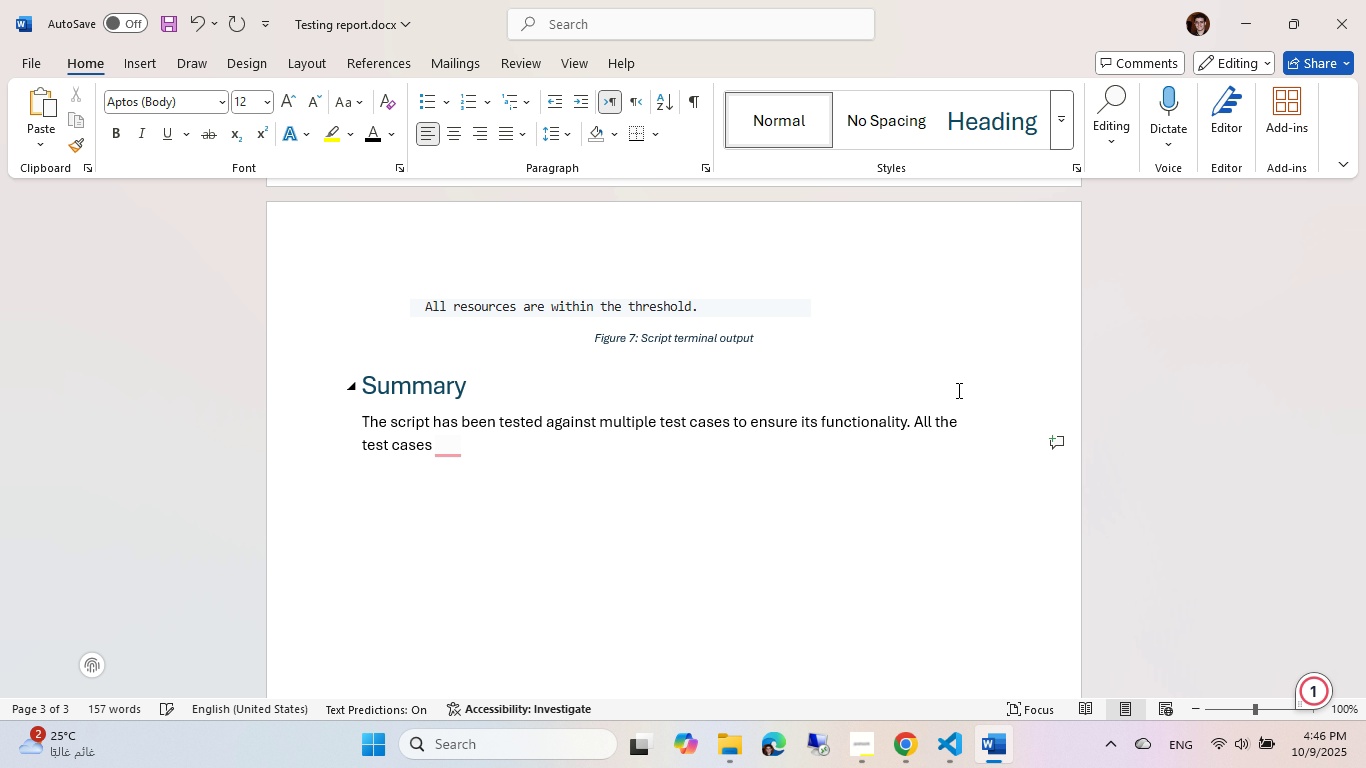 
key(Control+Backspace)
 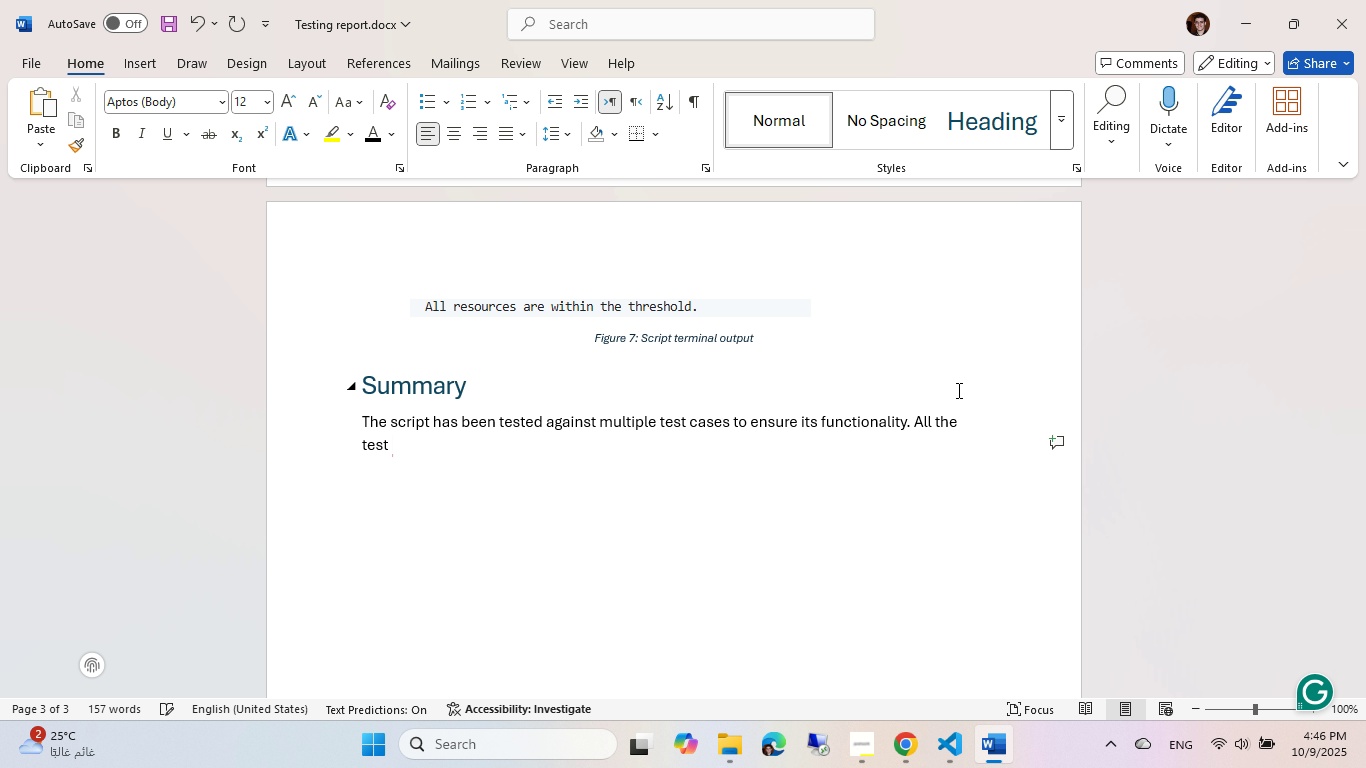 
key(Control+Backspace)
 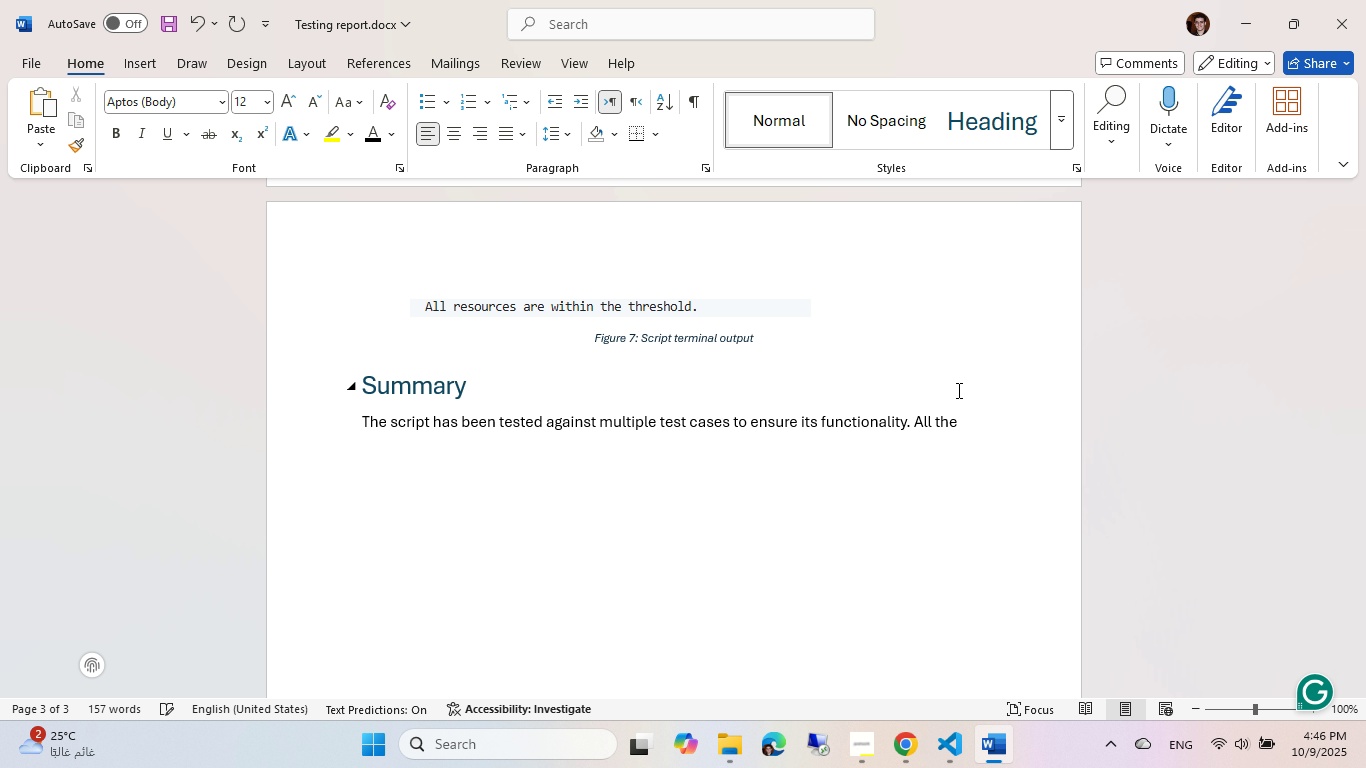 
key(Control+Backspace)
 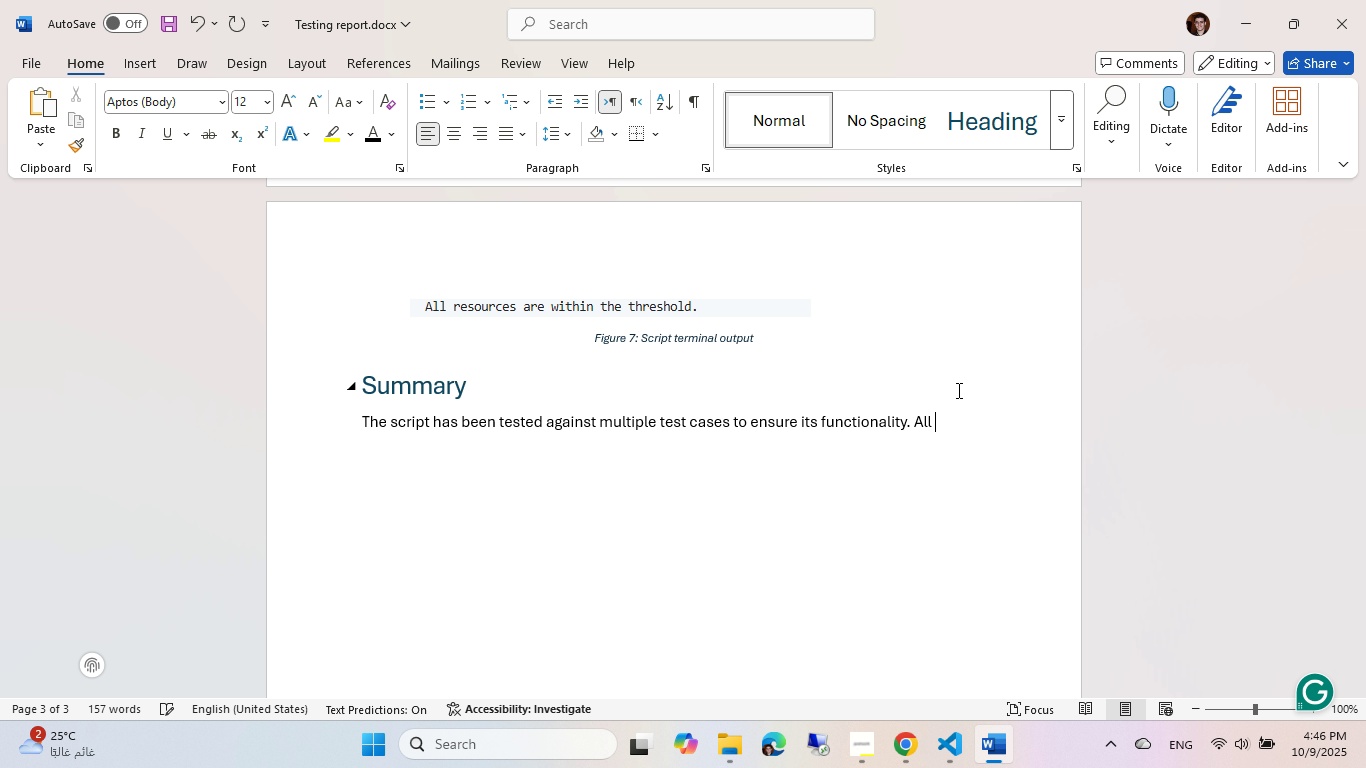 
key(Control+Backspace)
 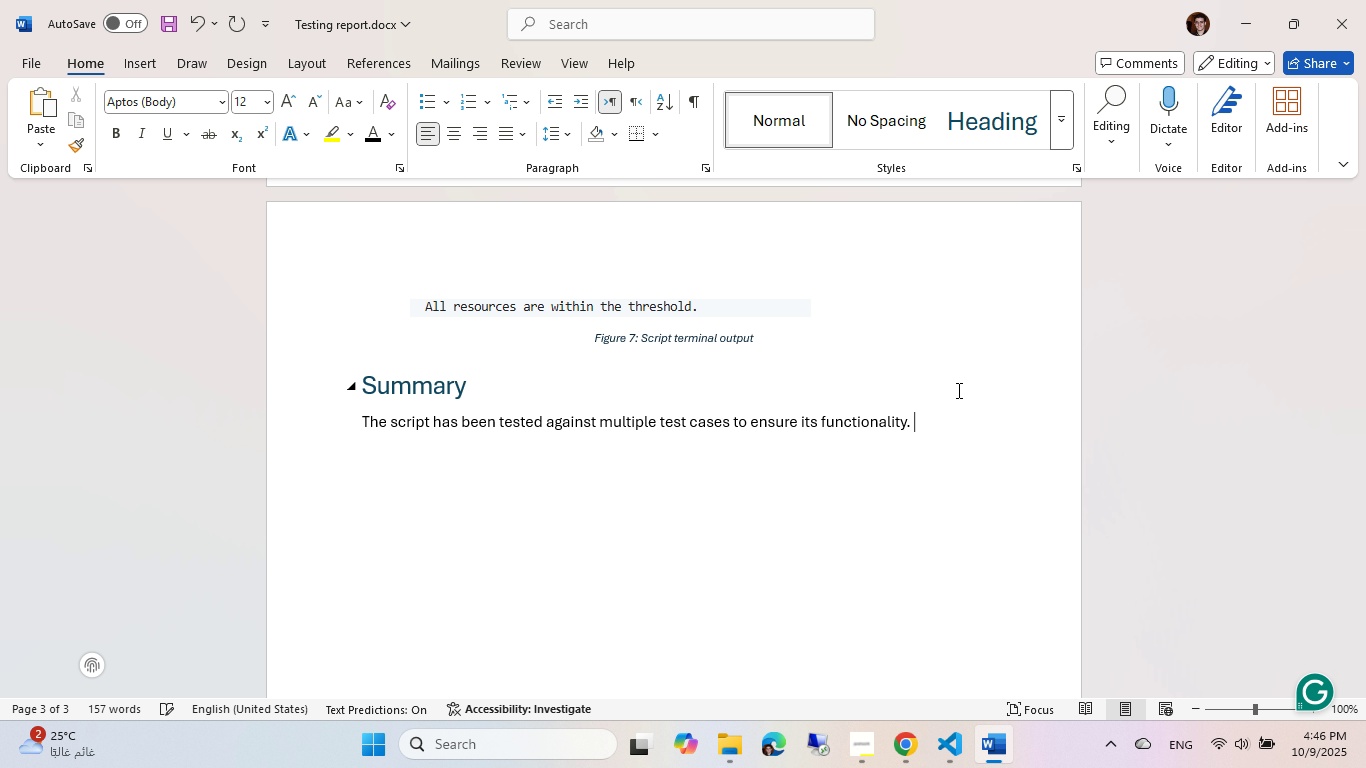 
type(The )
key(Backspace)
 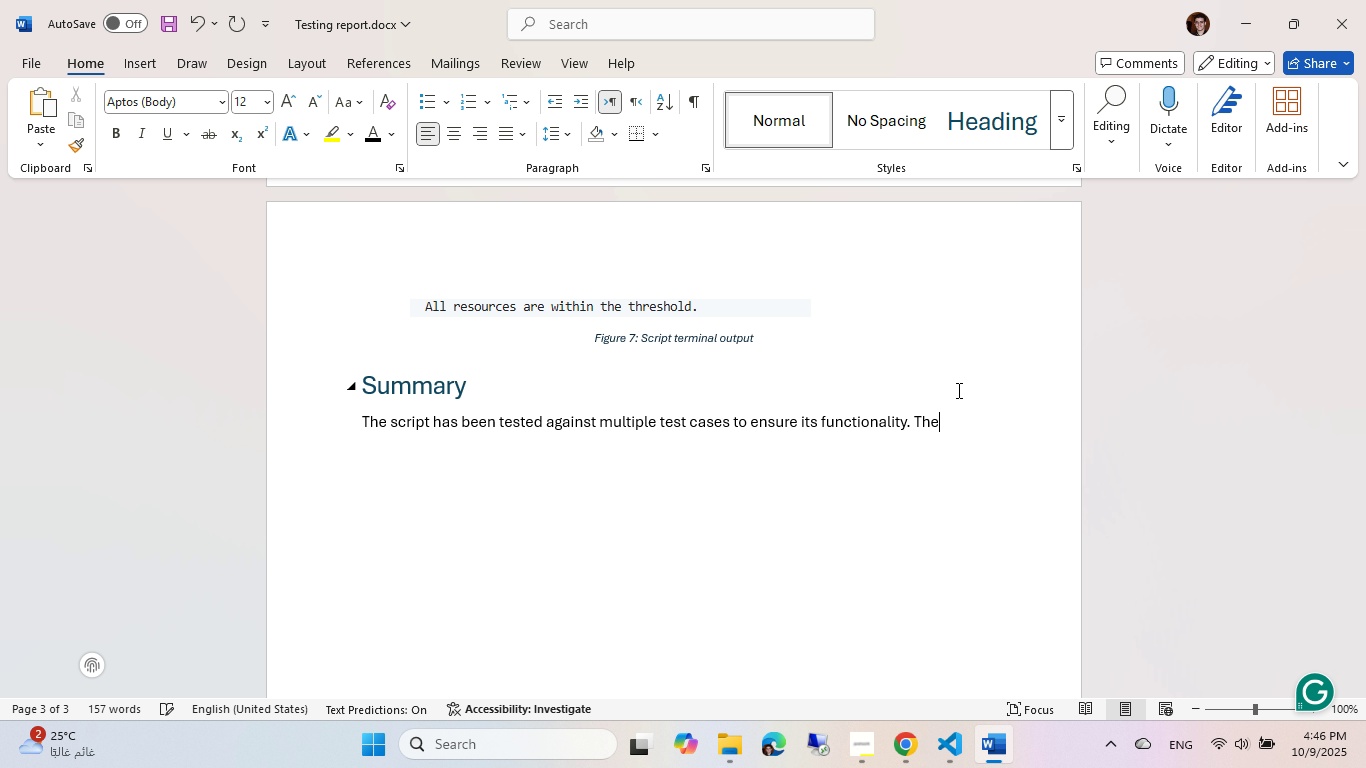 
key(Control+ControlLeft)
 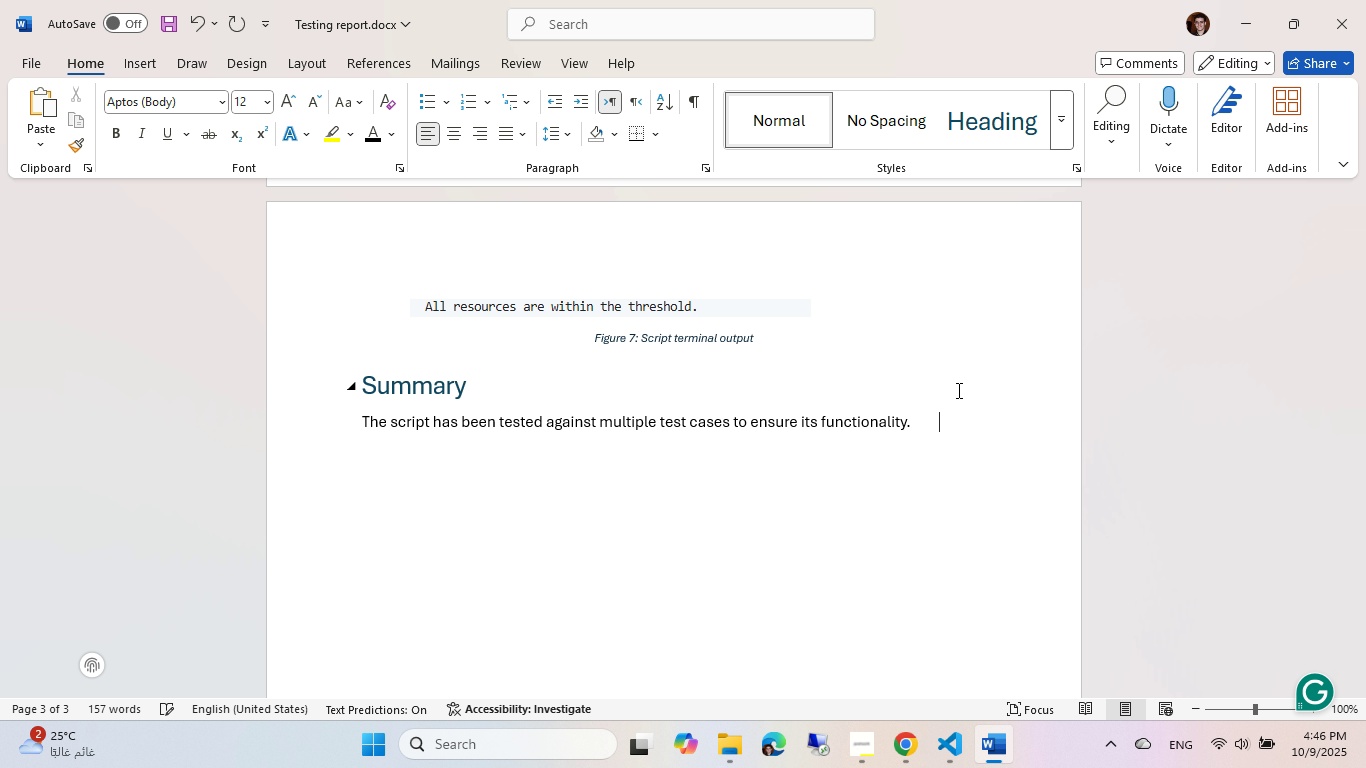 
key(Control+Backspace)
 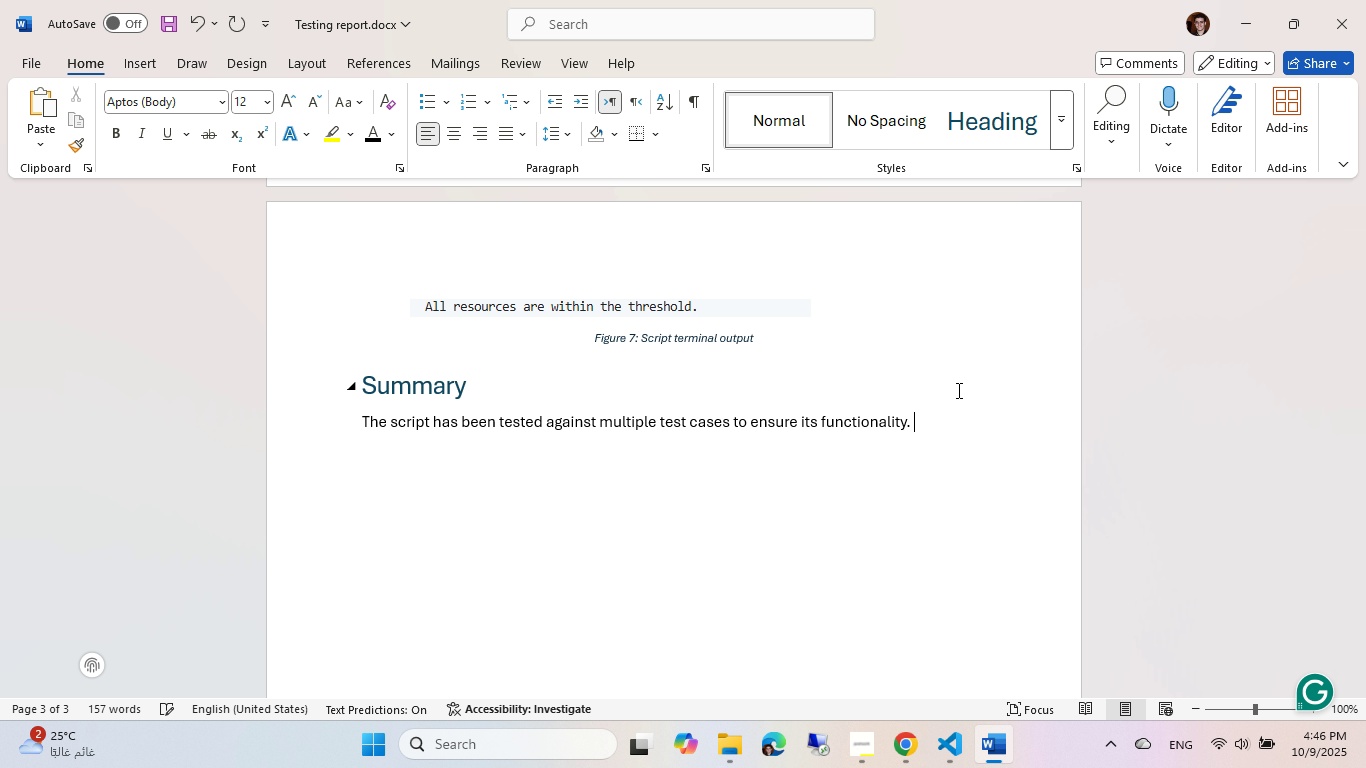 
type(It passed all test cases.)
 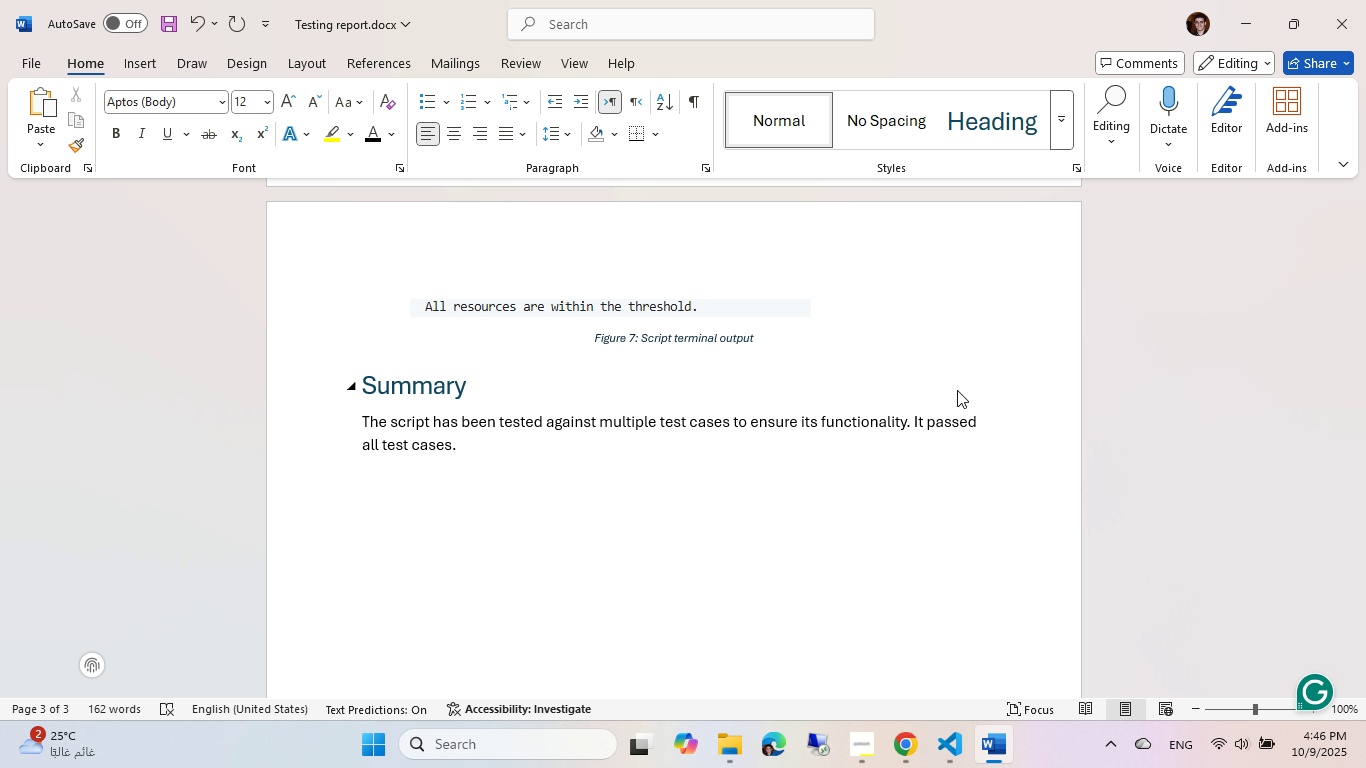 
wait(5.47)
 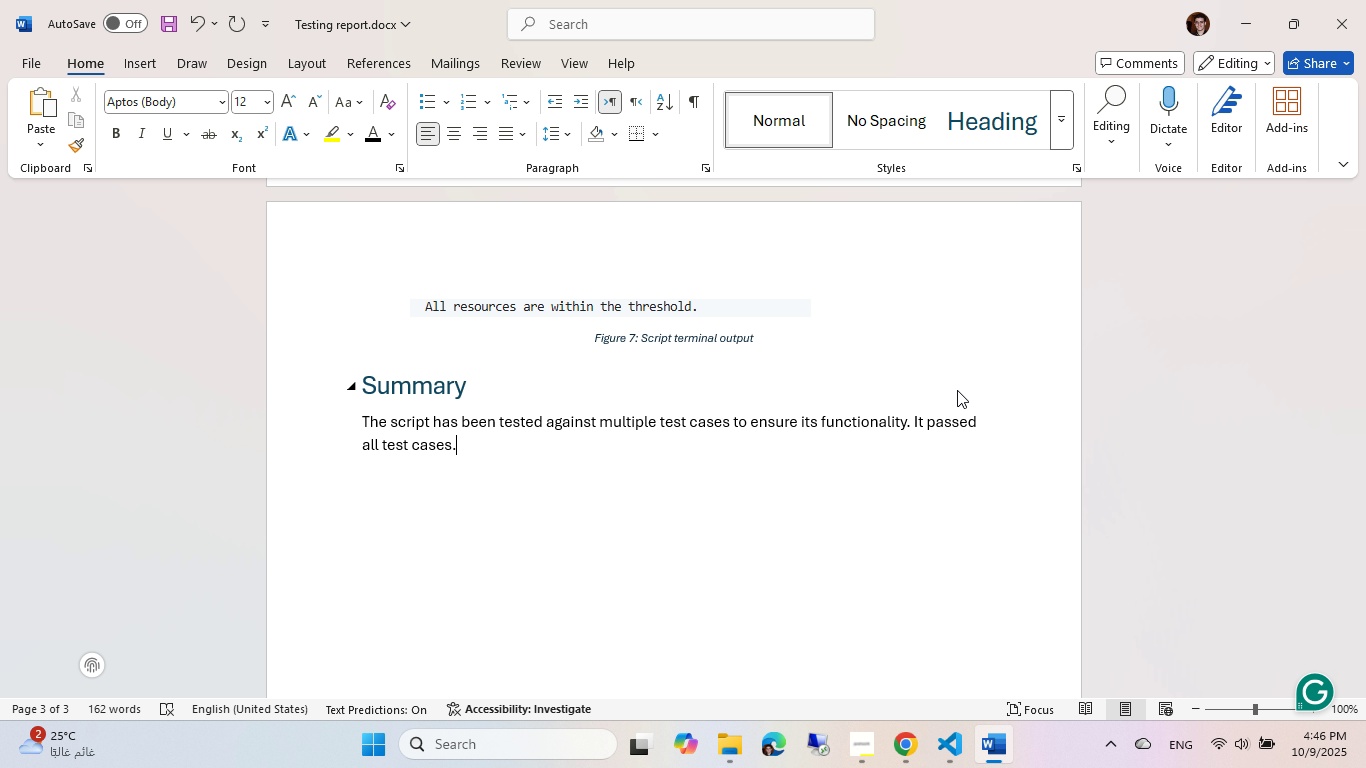 
key(ArrowLeft)
 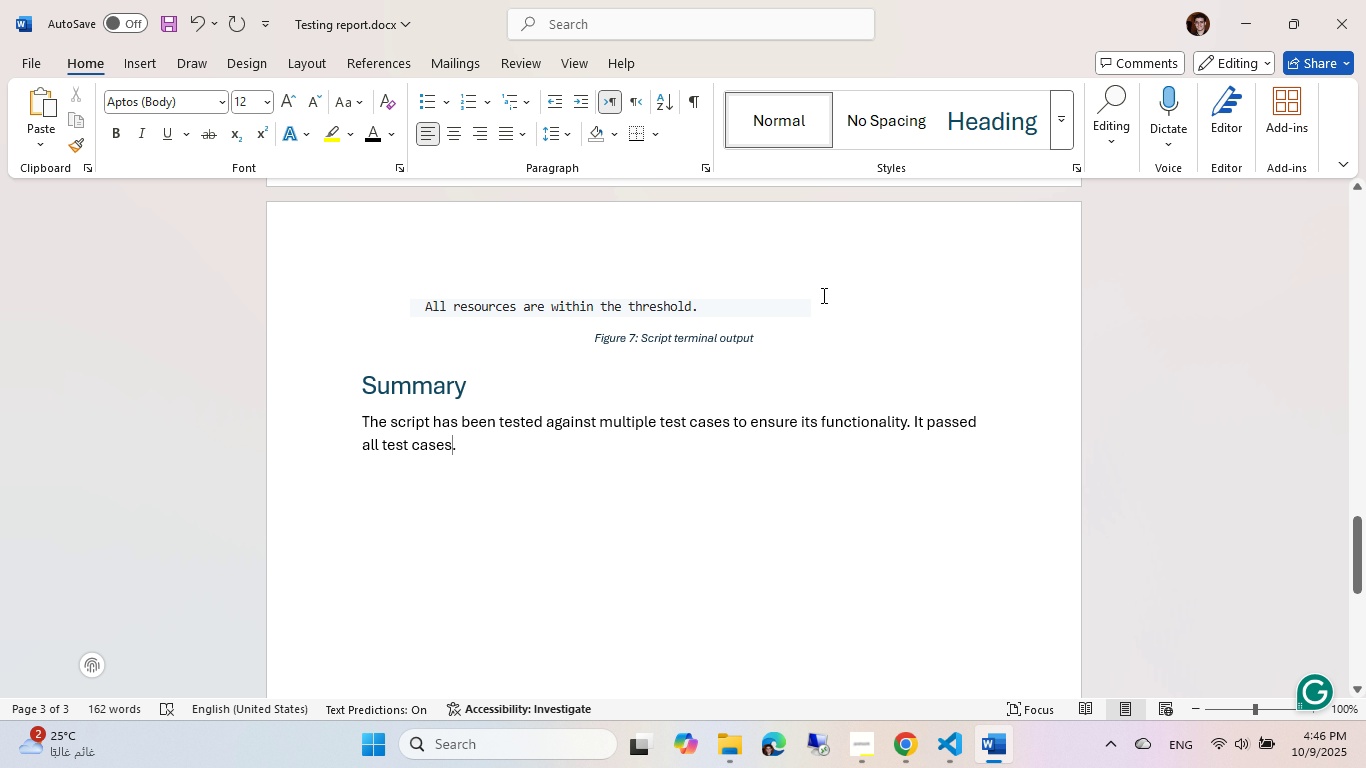 
key(ArrowRight)
 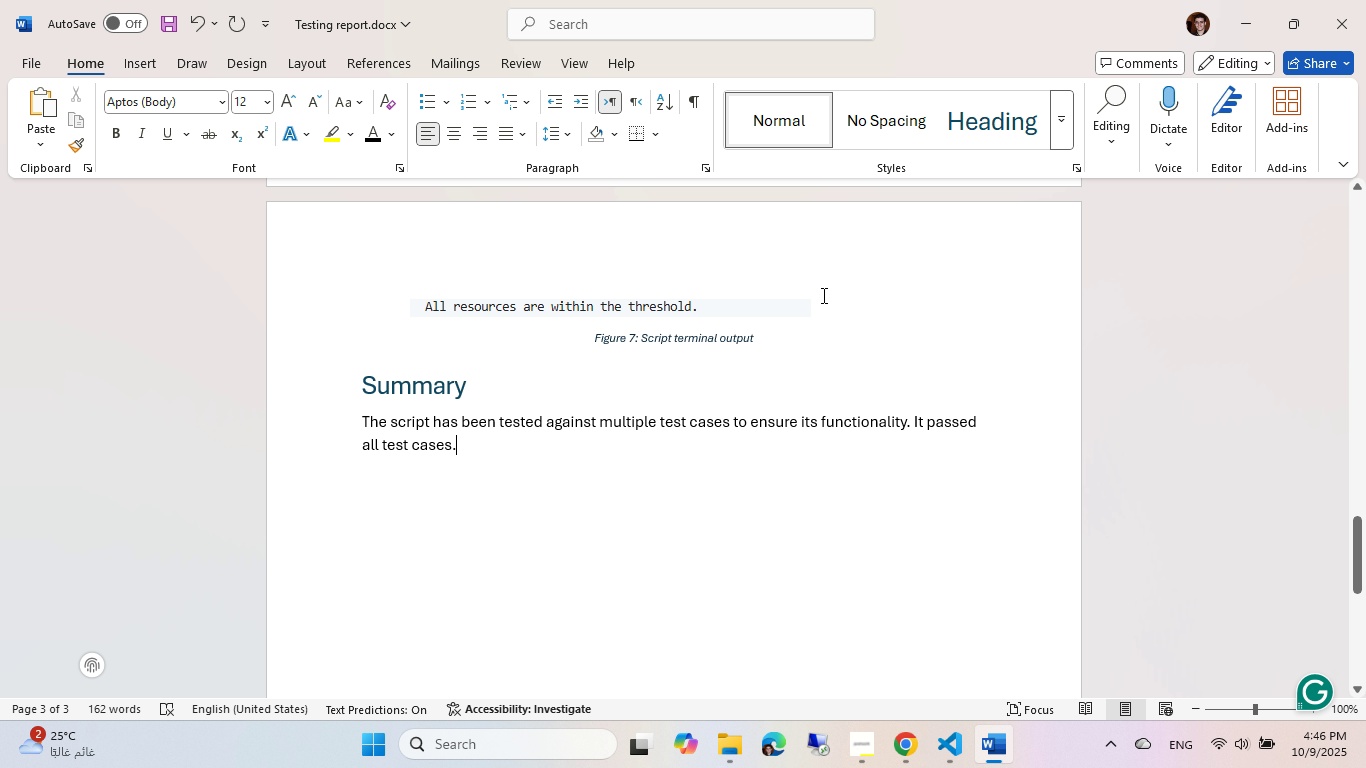 
key(Control+ControlLeft)
 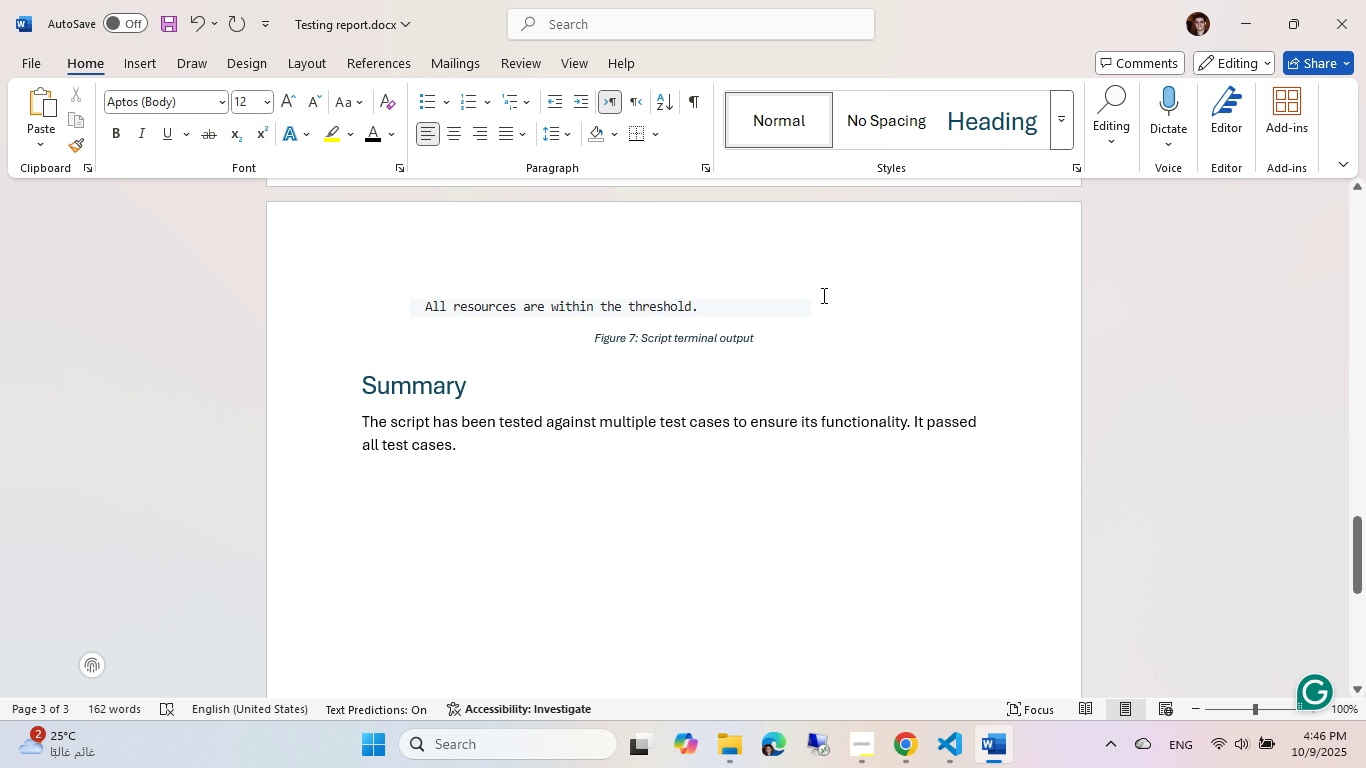 
key(Control+S)
 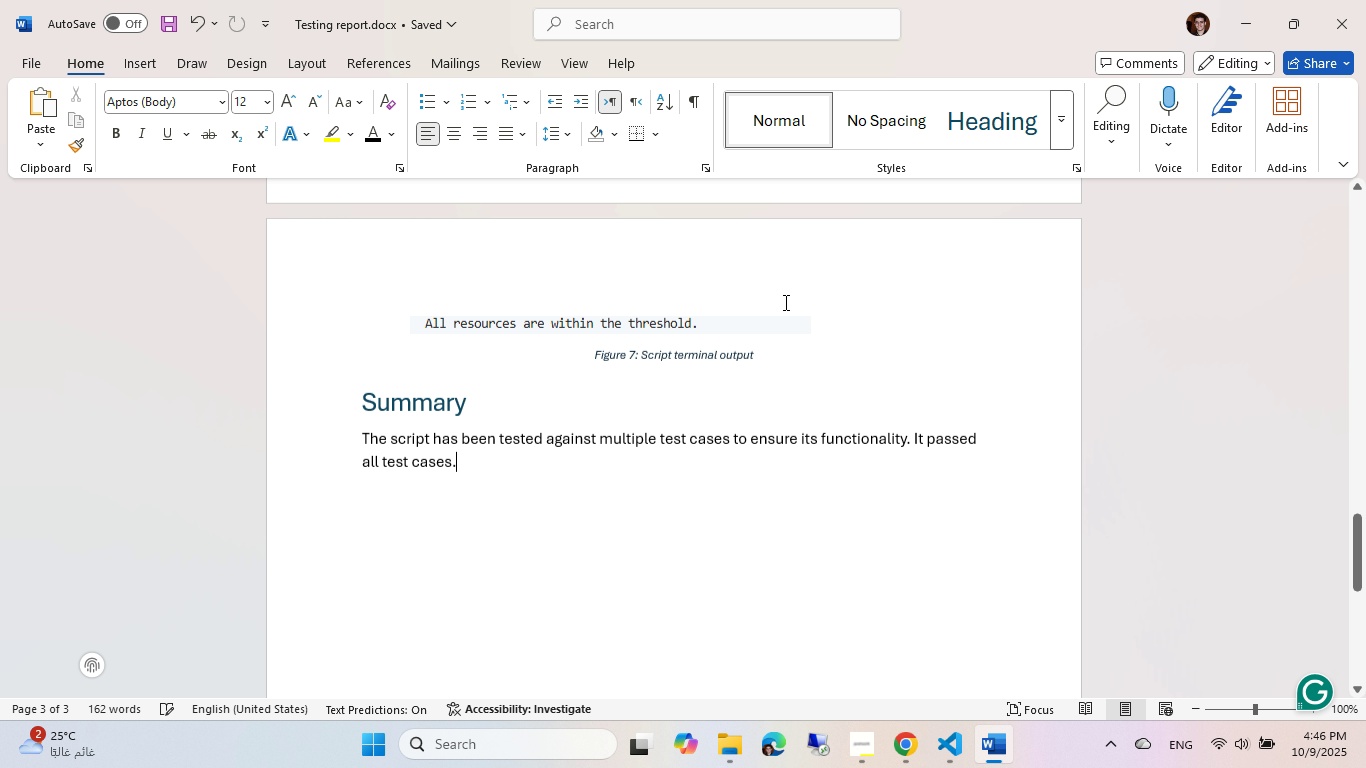 
scroll: coordinate [784, 302], scroll_direction: up, amount: 2.0
 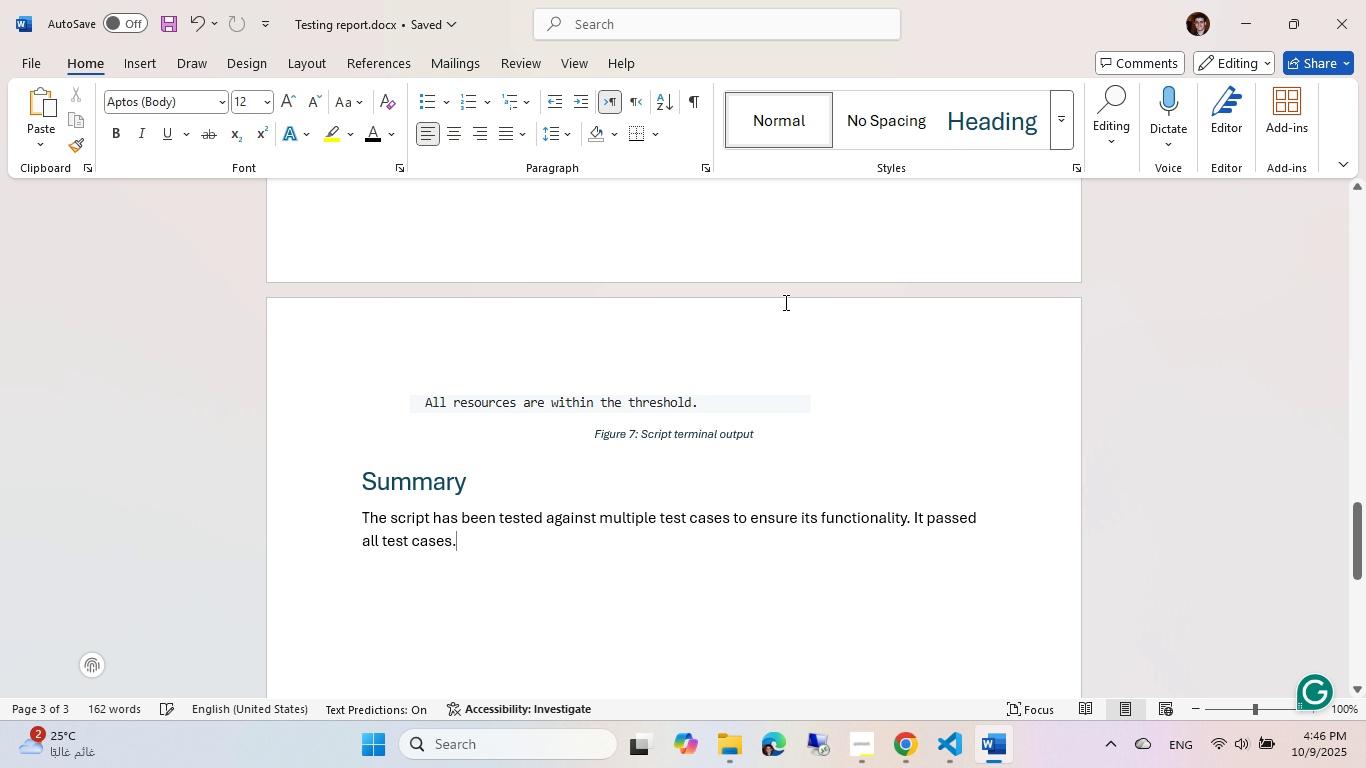 
scroll: coordinate [784, 302], scroll_direction: down, amount: 4.0
 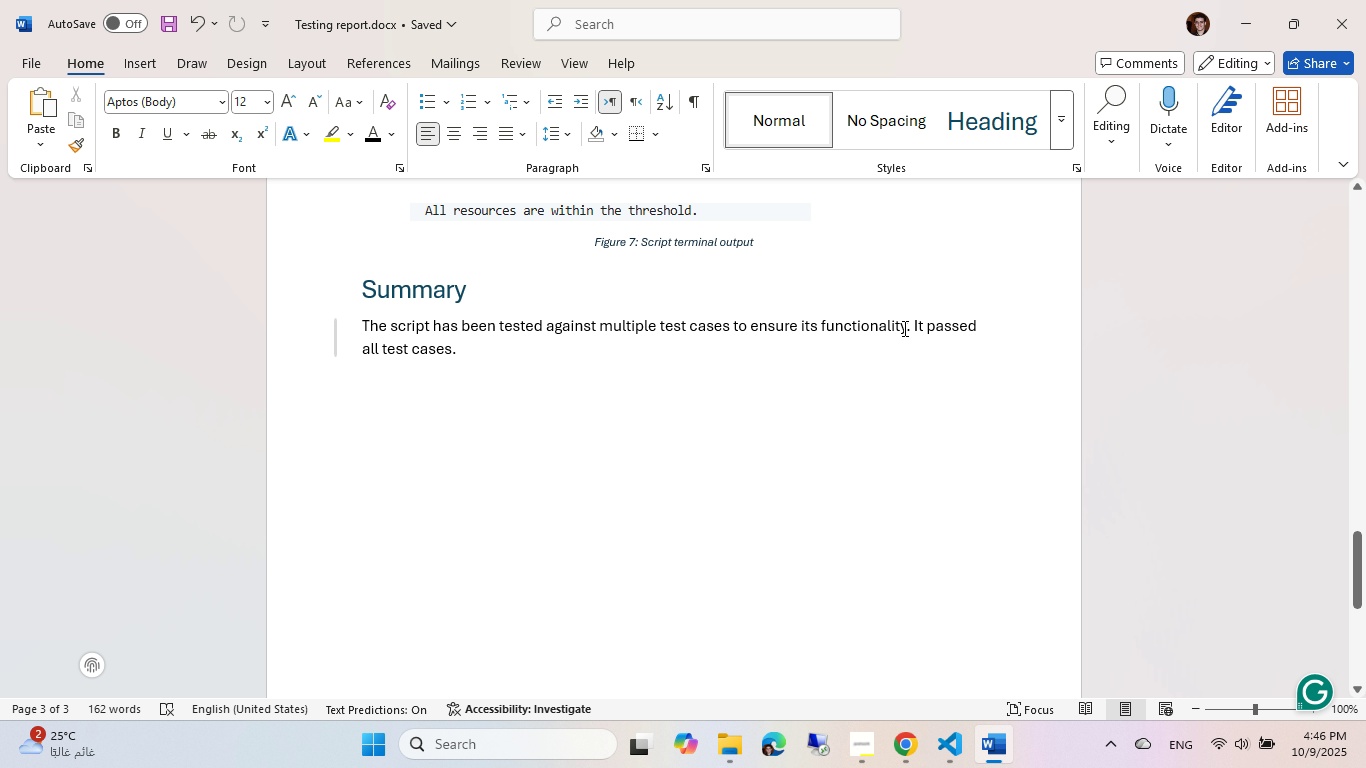 
left_click([907, 328])
 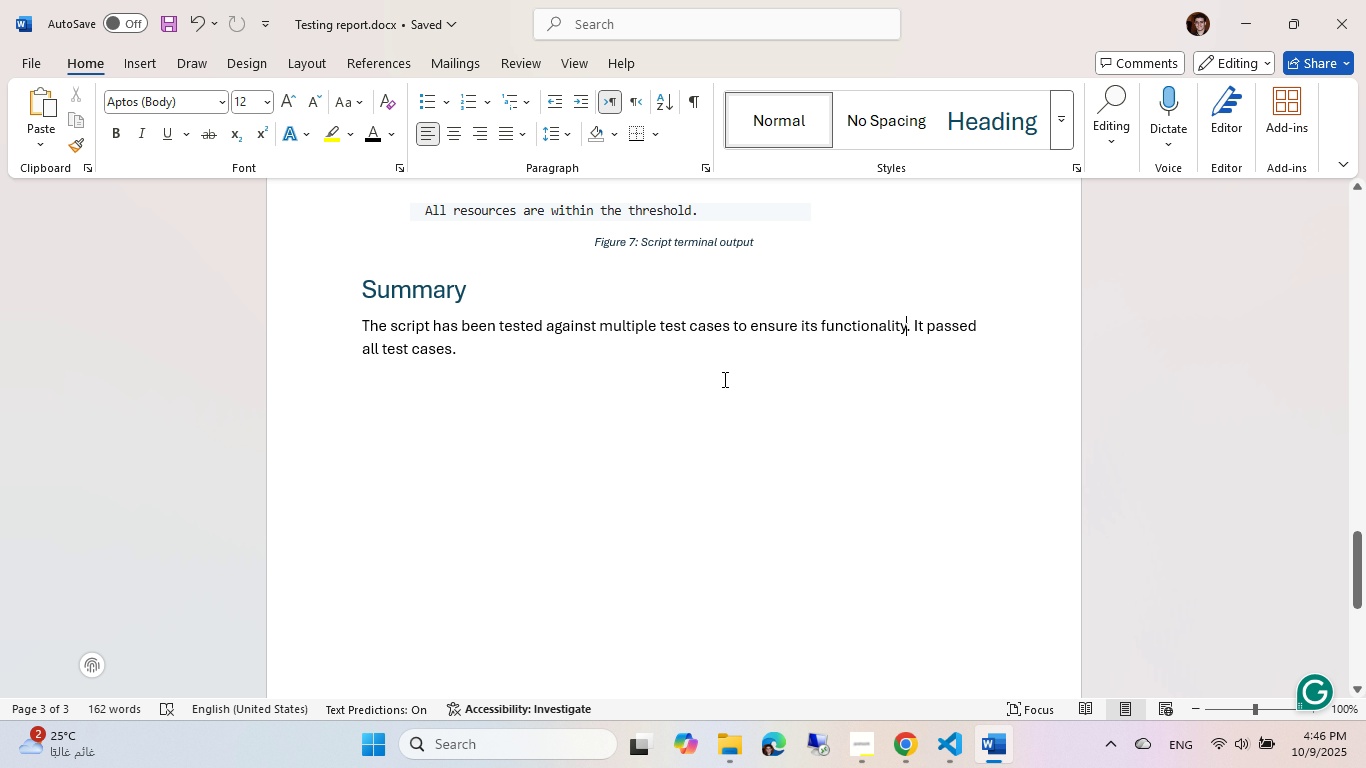 
type( with evidence screenshots provided)
 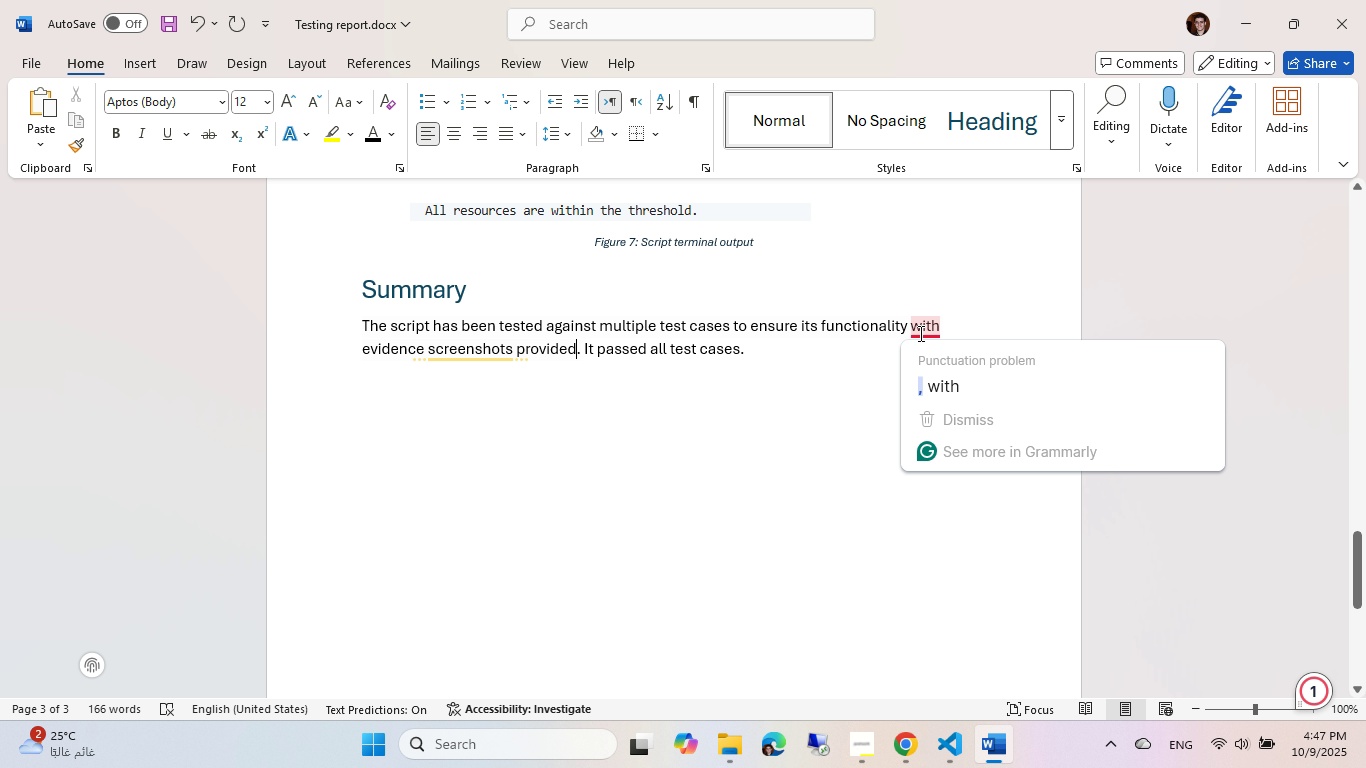 
left_click([934, 374])
 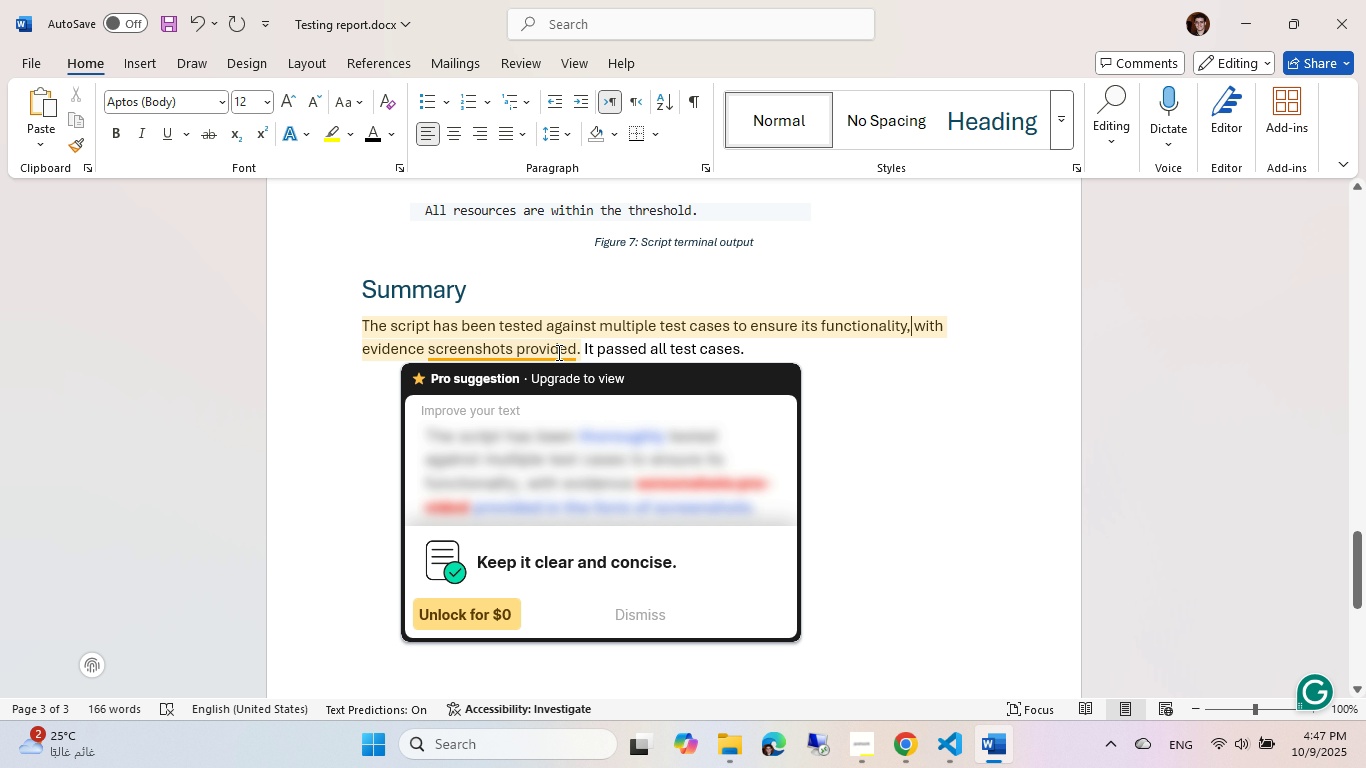 
double_click([933, 324])
 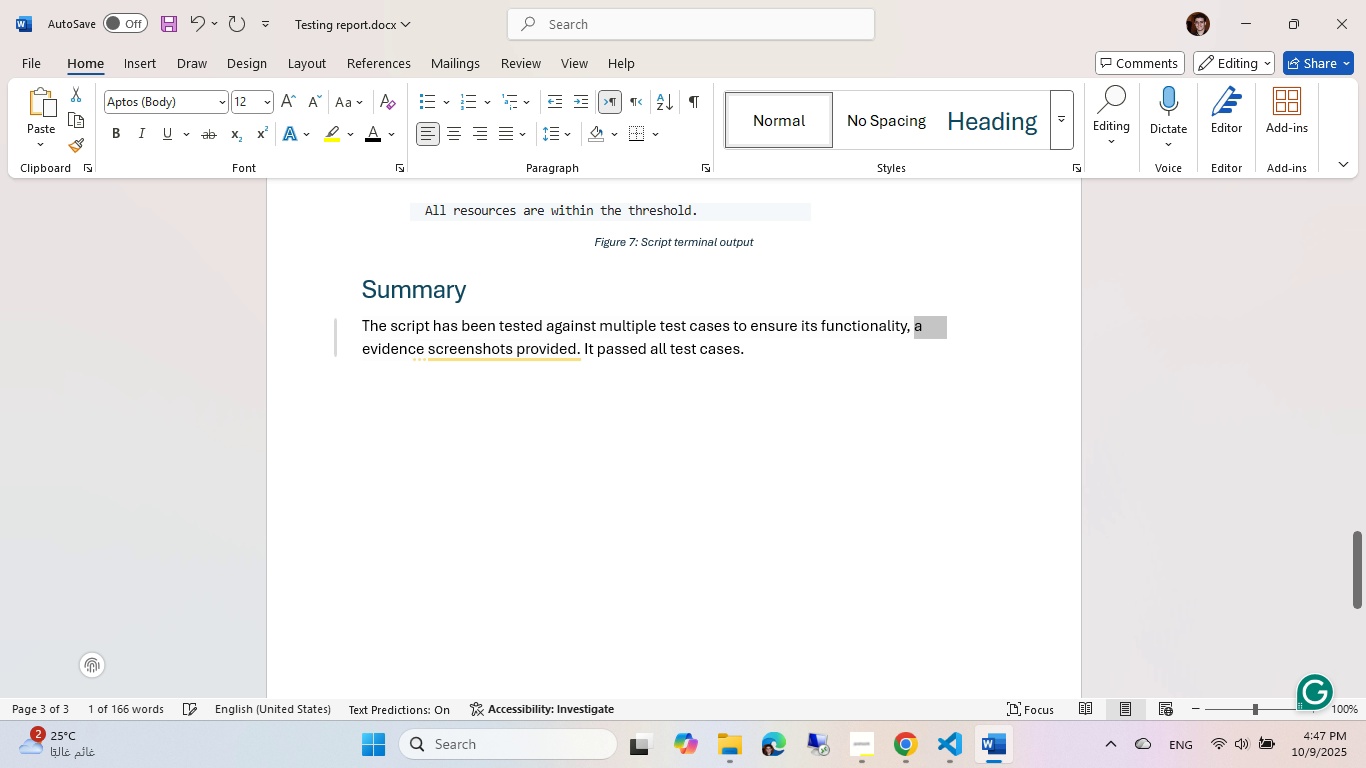 
type(and)
 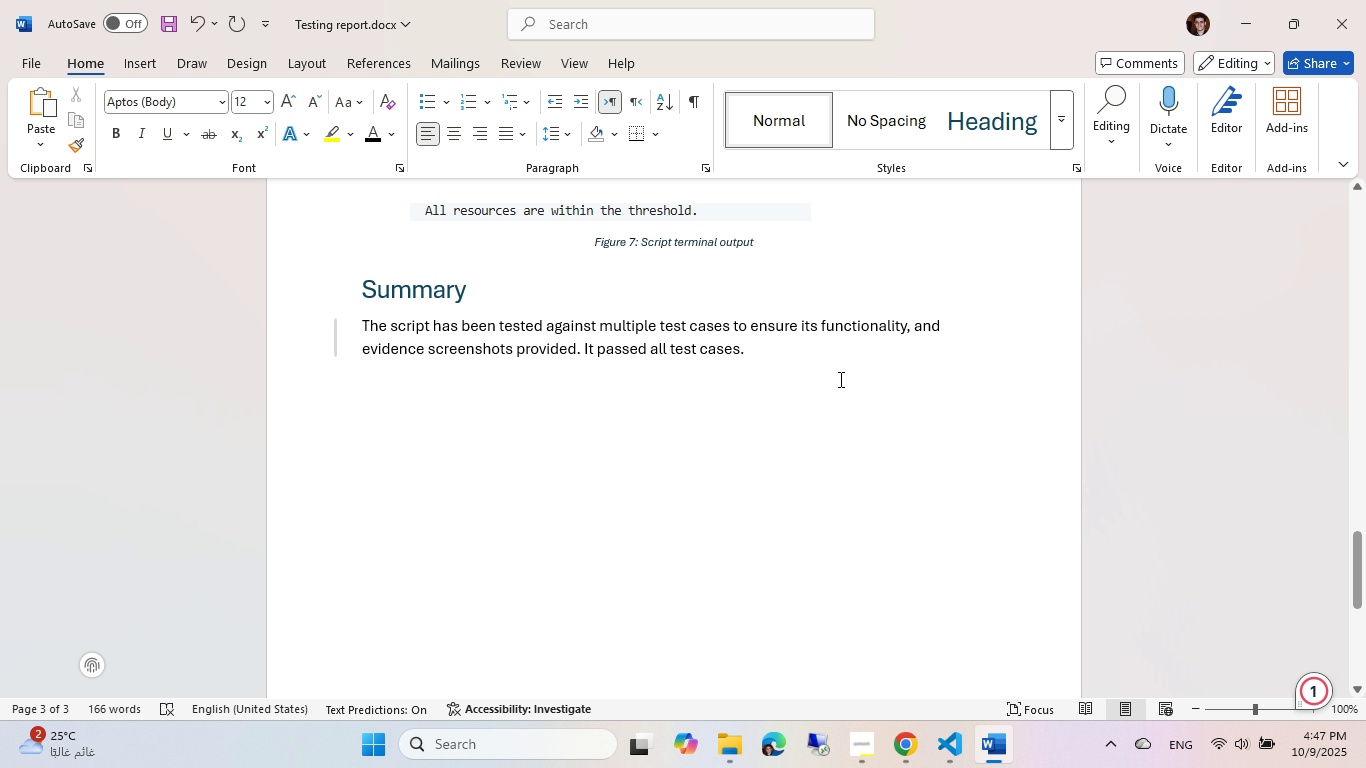 
left_click([739, 404])
 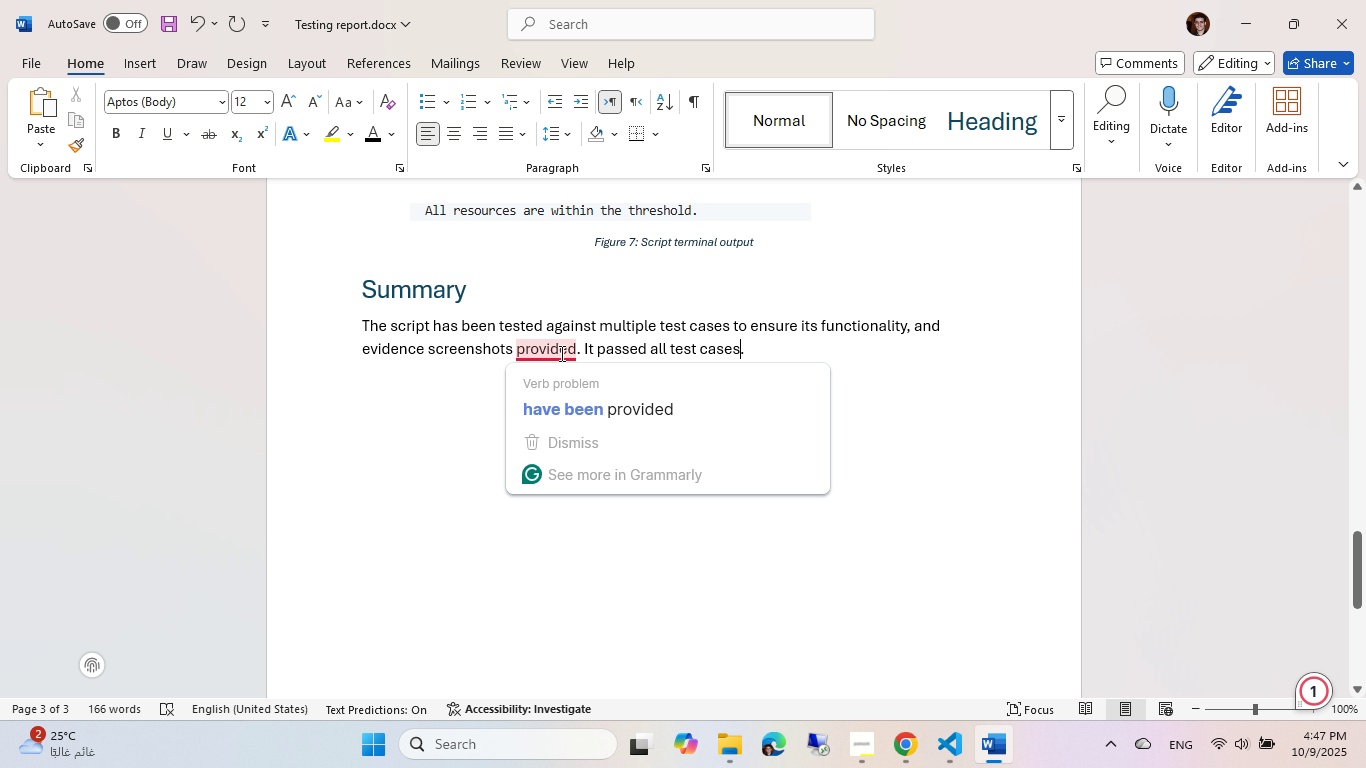 
left_click([577, 402])
 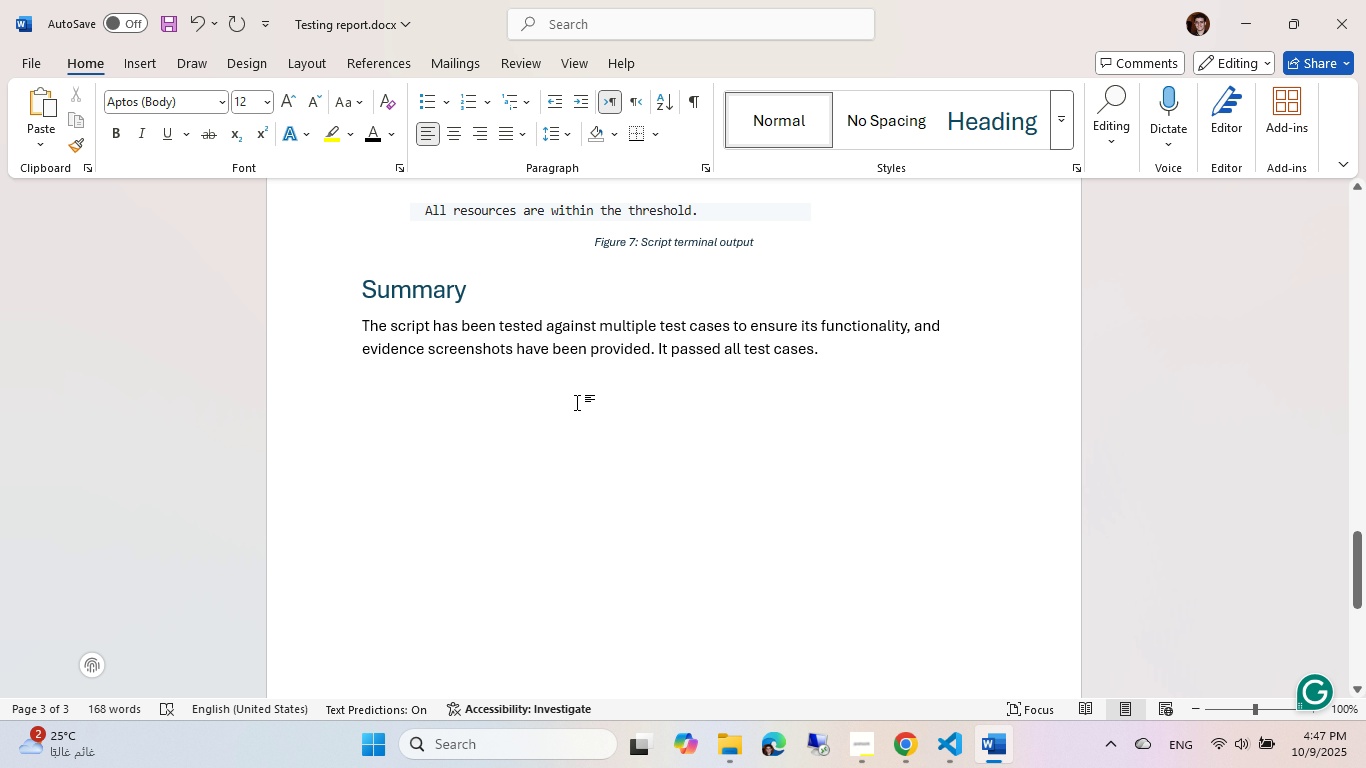 
key(Control+ControlLeft)
 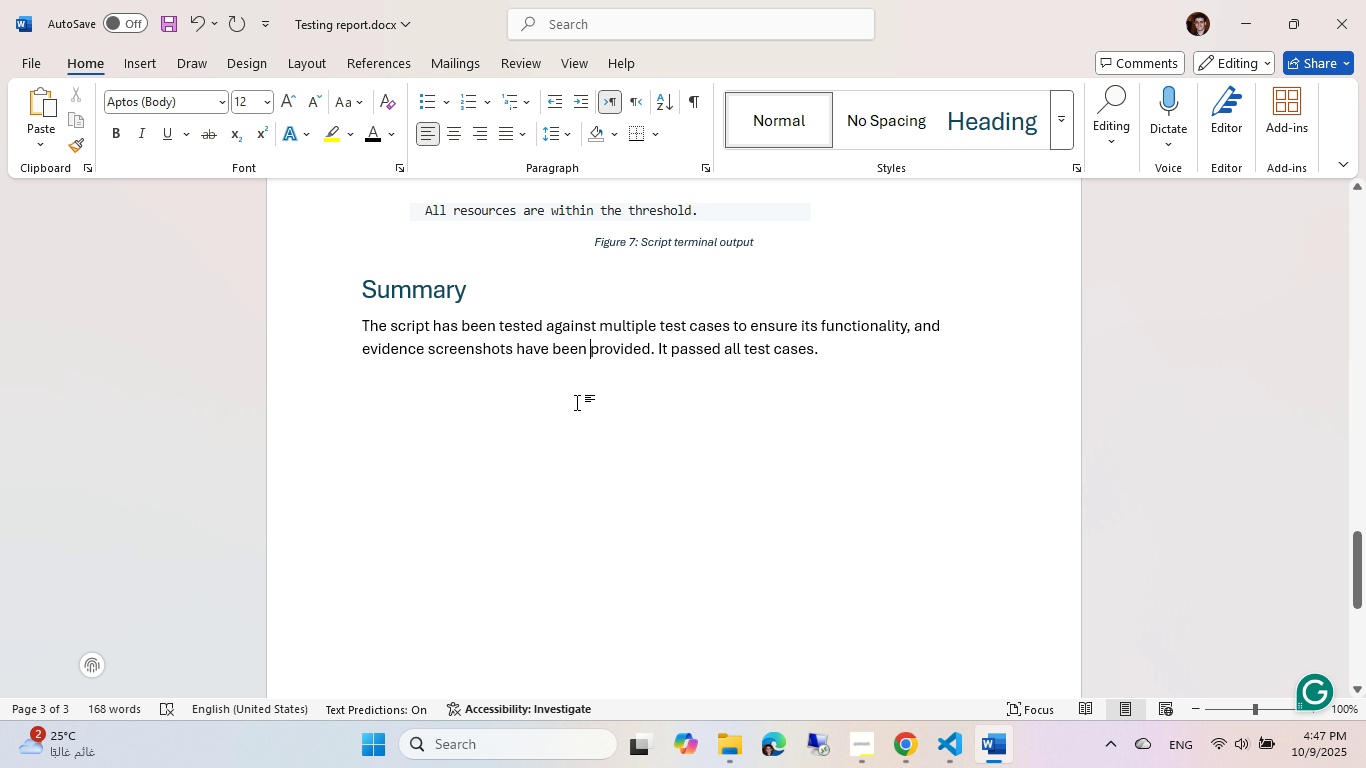 
key(Control+S)
 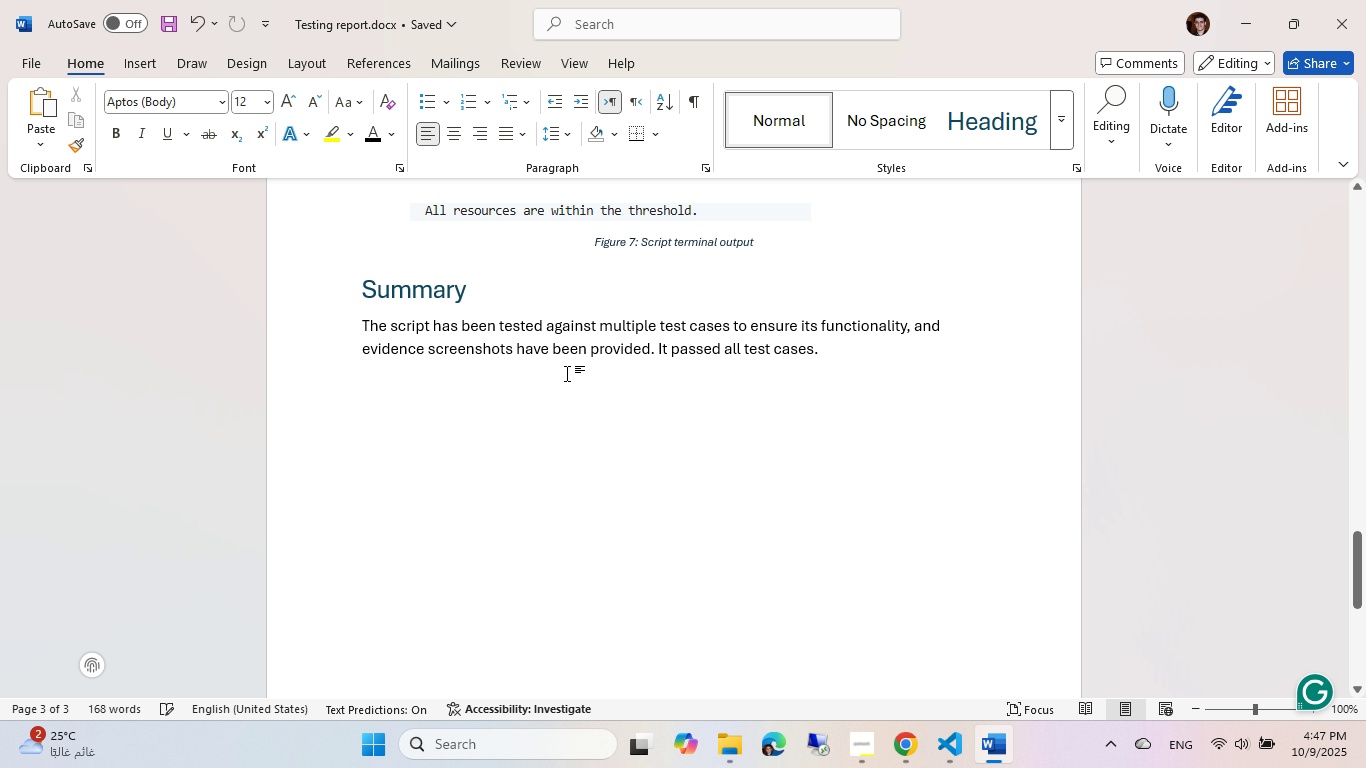 
scroll: coordinate [567, 373], scroll_direction: up, amount: 12.0
 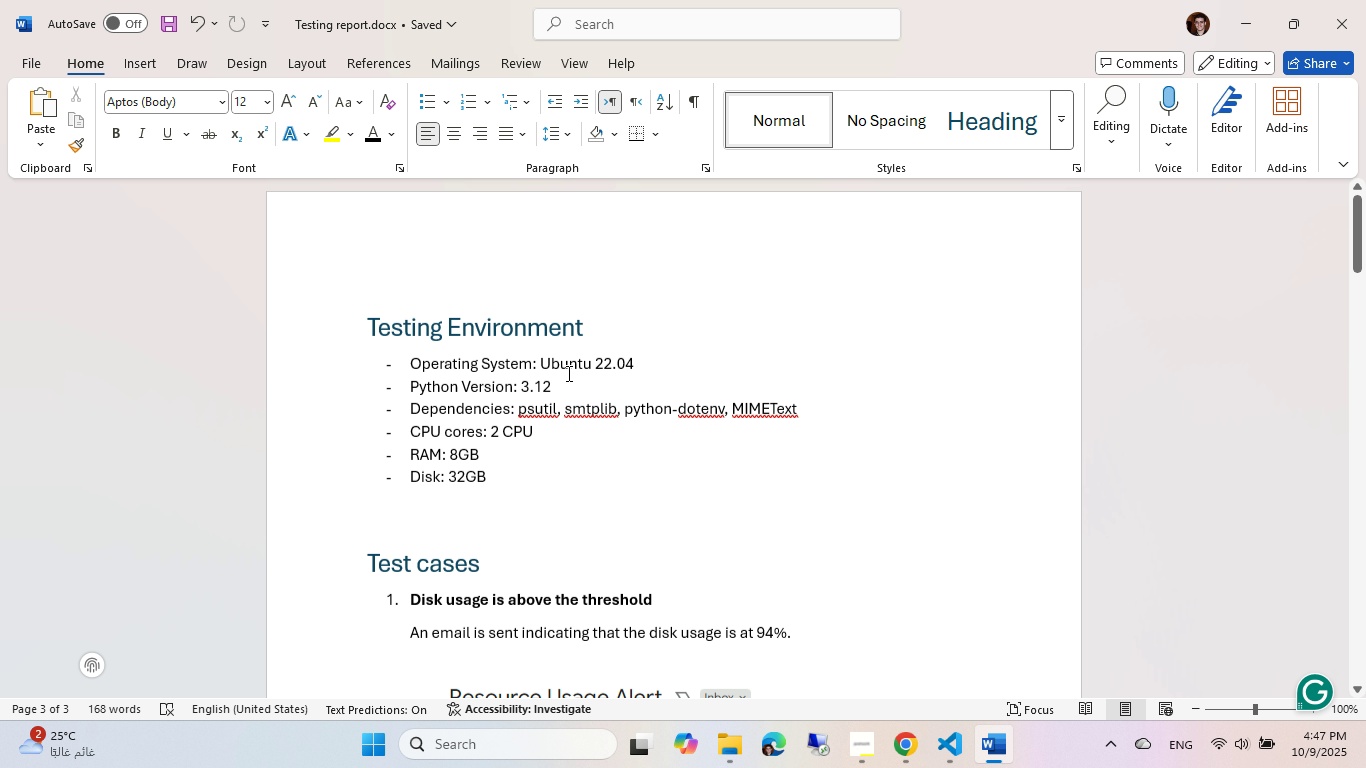 
scroll: coordinate [567, 373], scroll_direction: down, amount: 42.0
 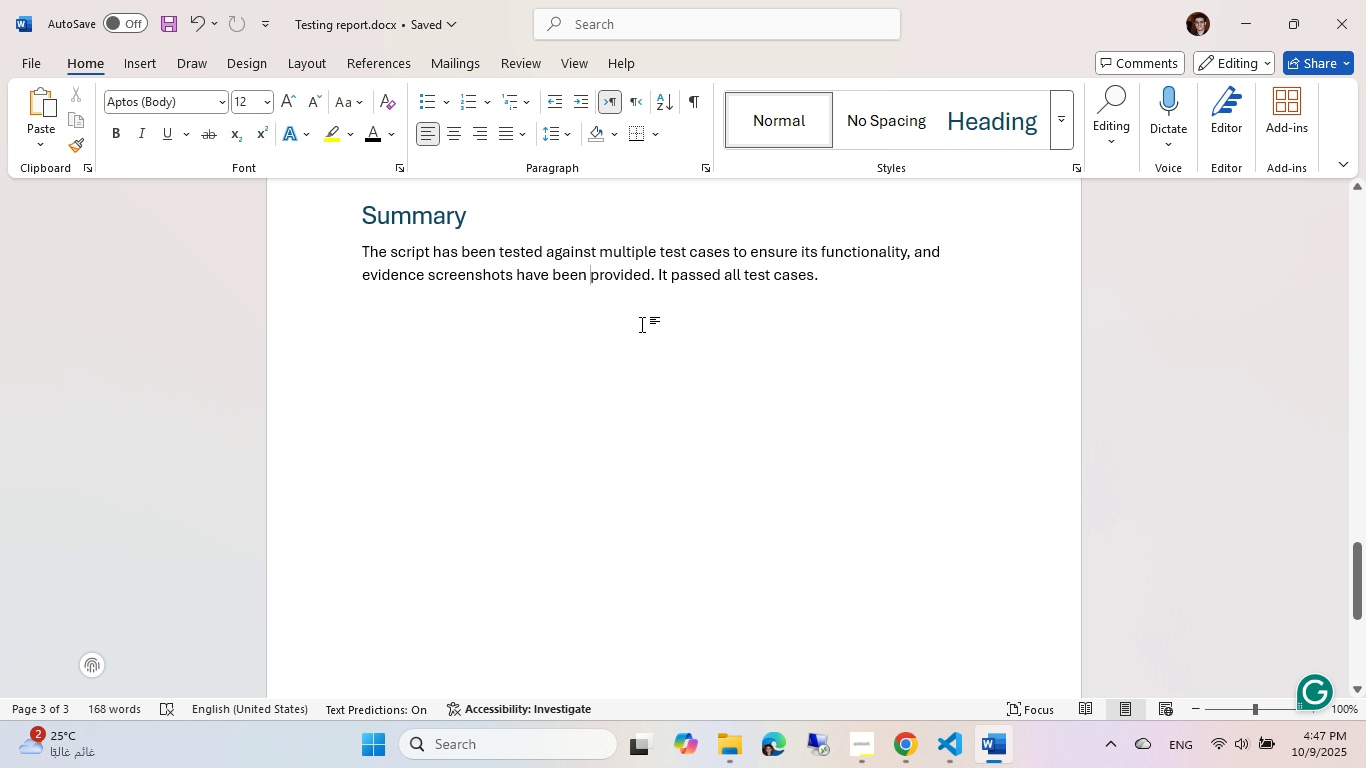 
wait(9.44)
 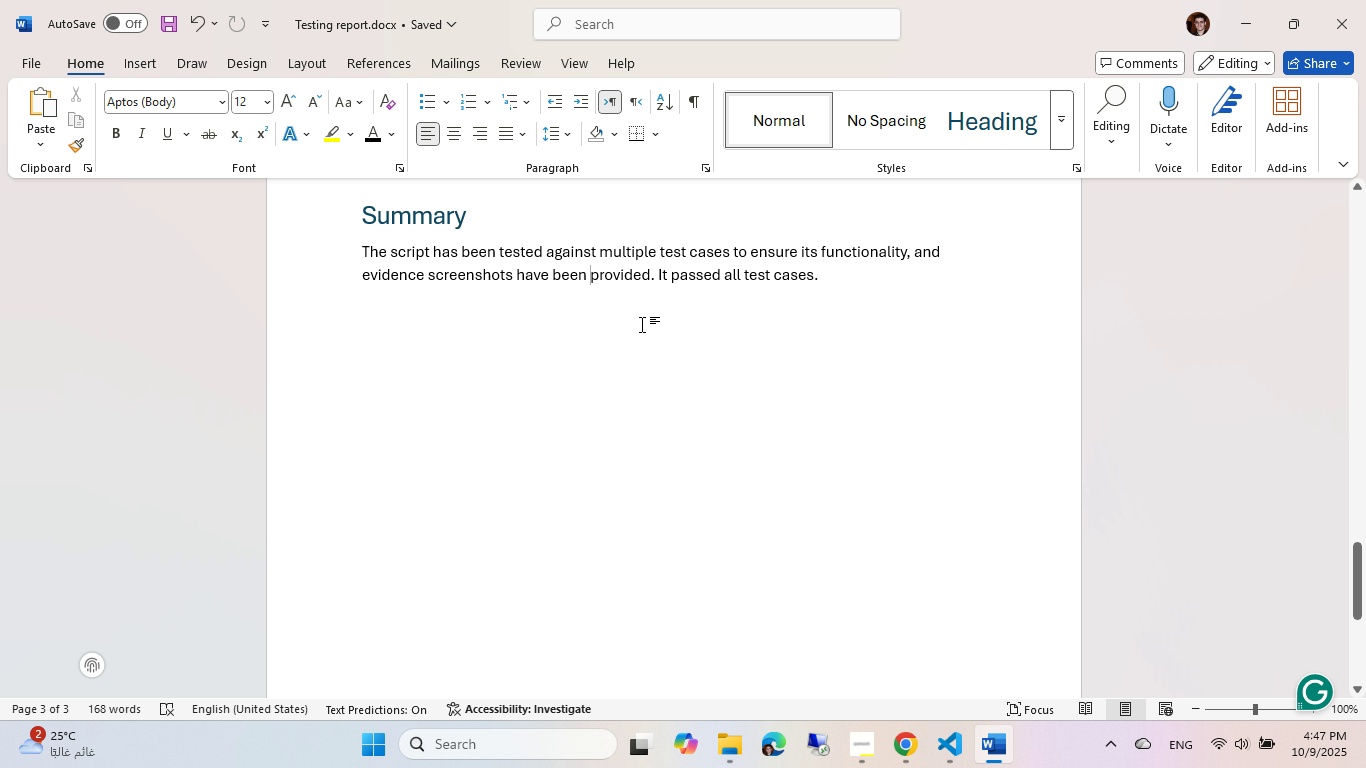 
left_click([865, 754])